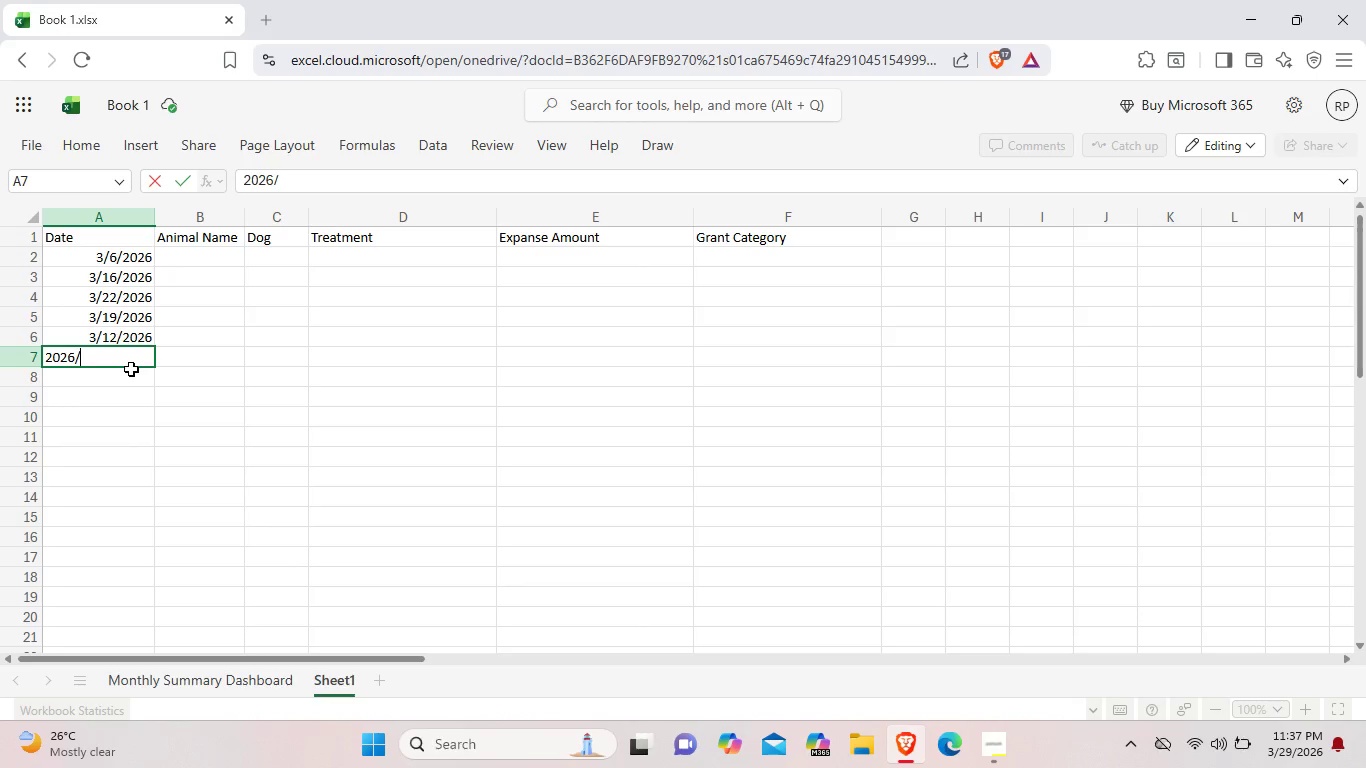 
key(Backspace)
 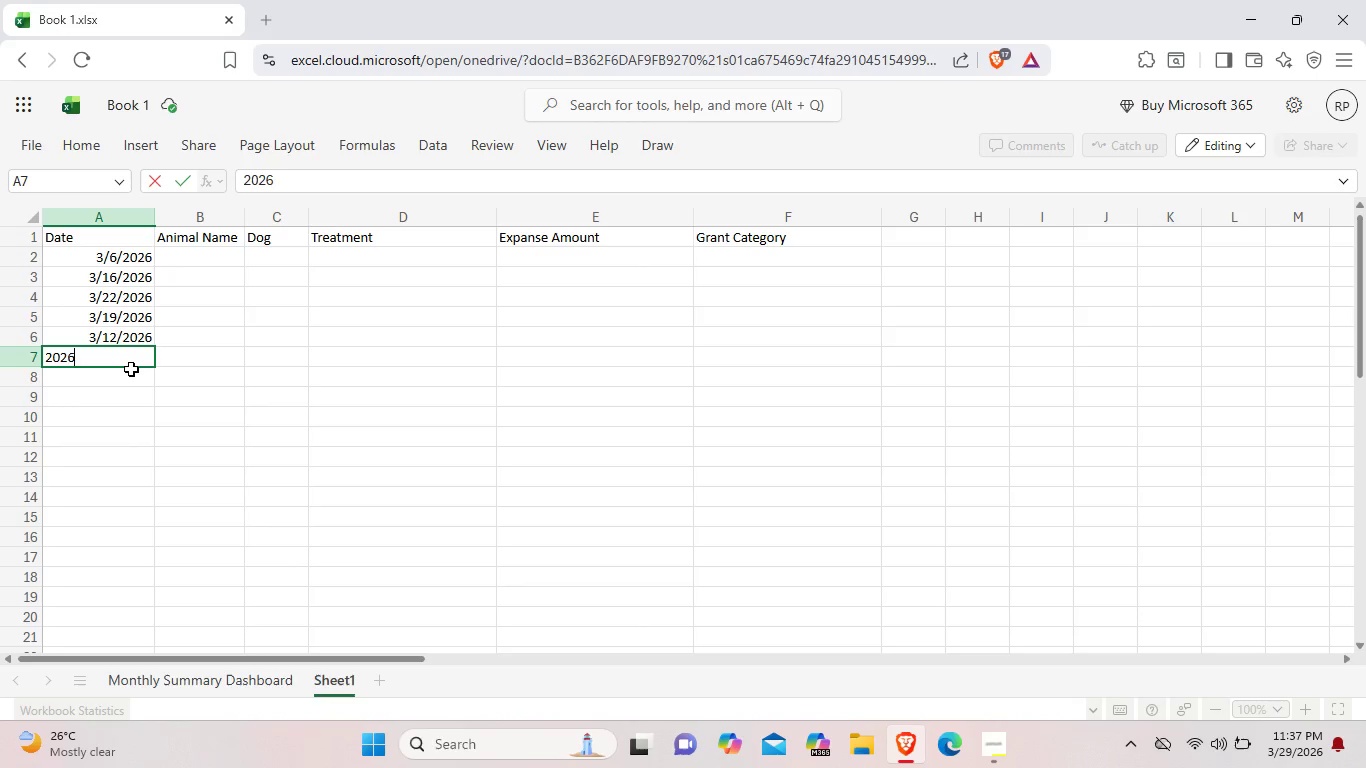 
key(Backspace)
 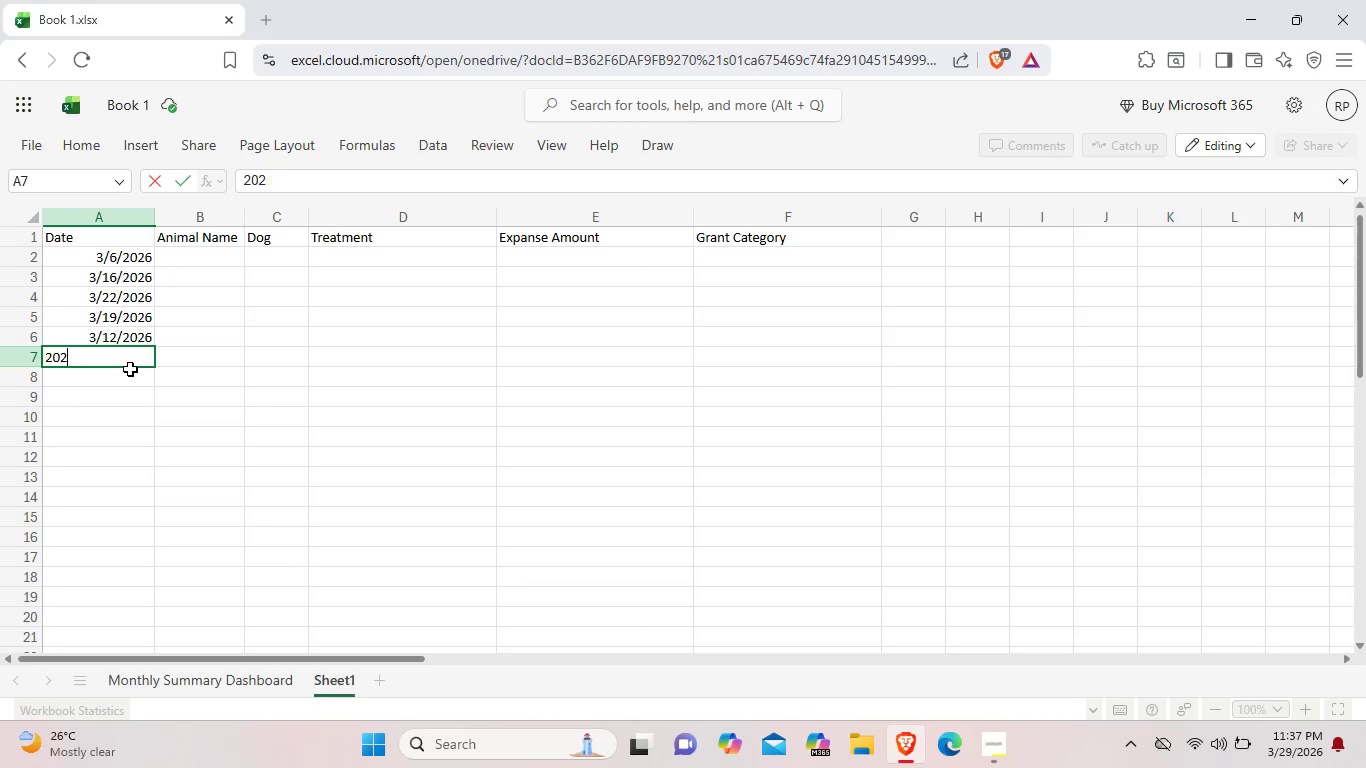 
key(Backspace)
 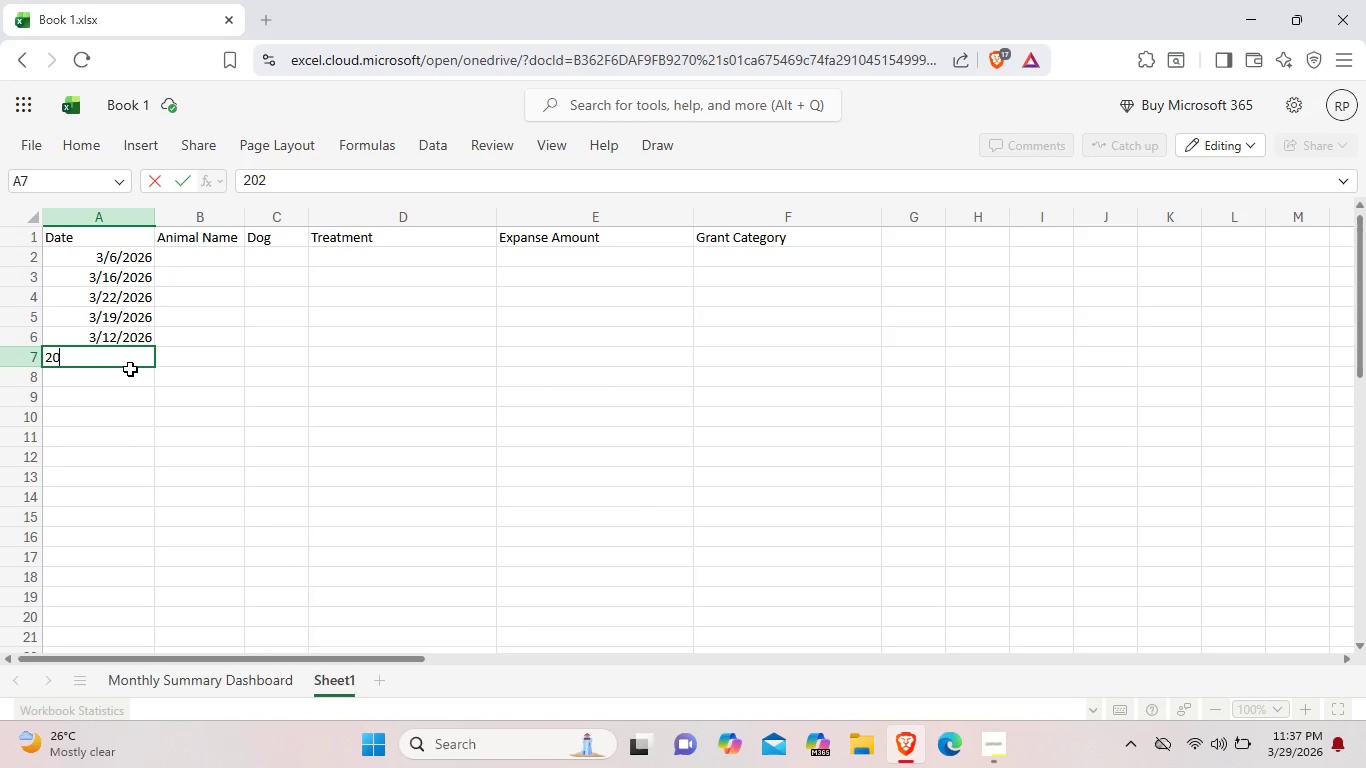 
key(Backspace)
 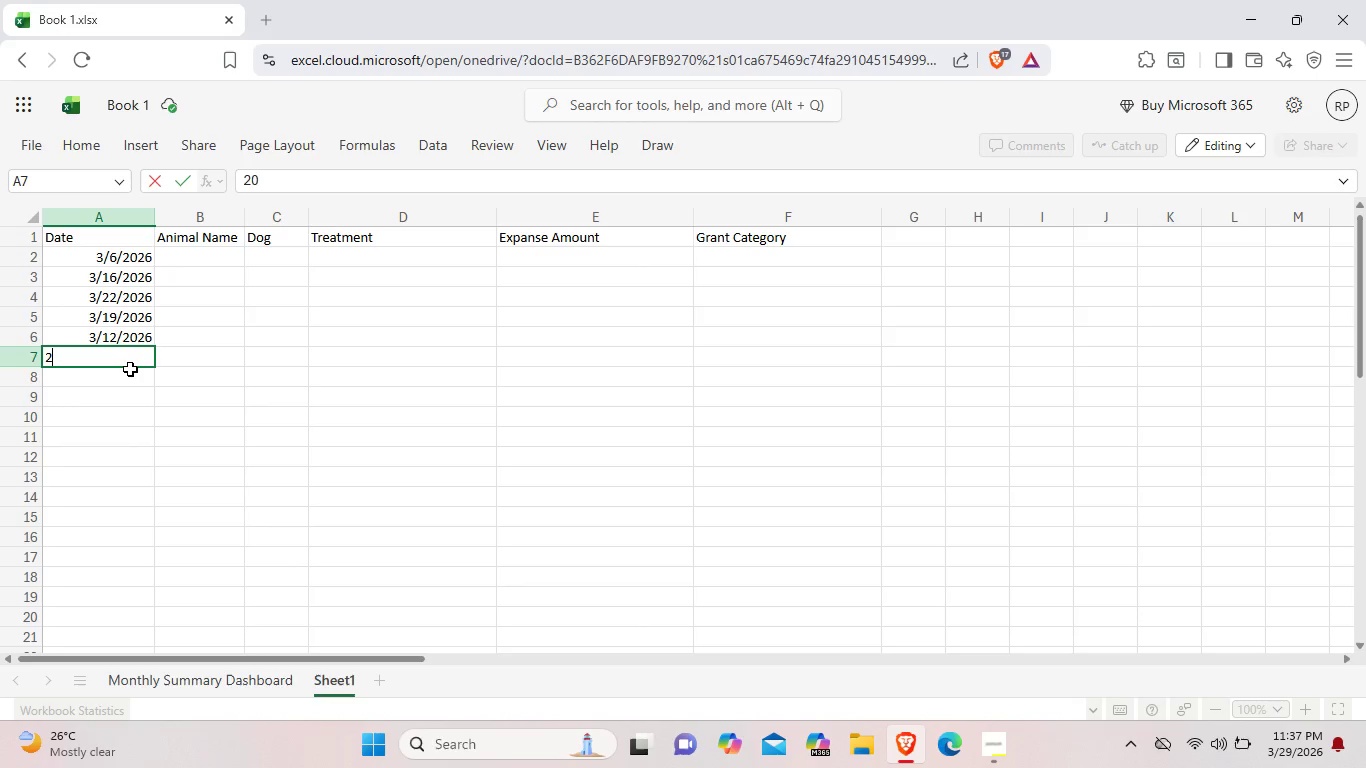 
key(Backspace)
 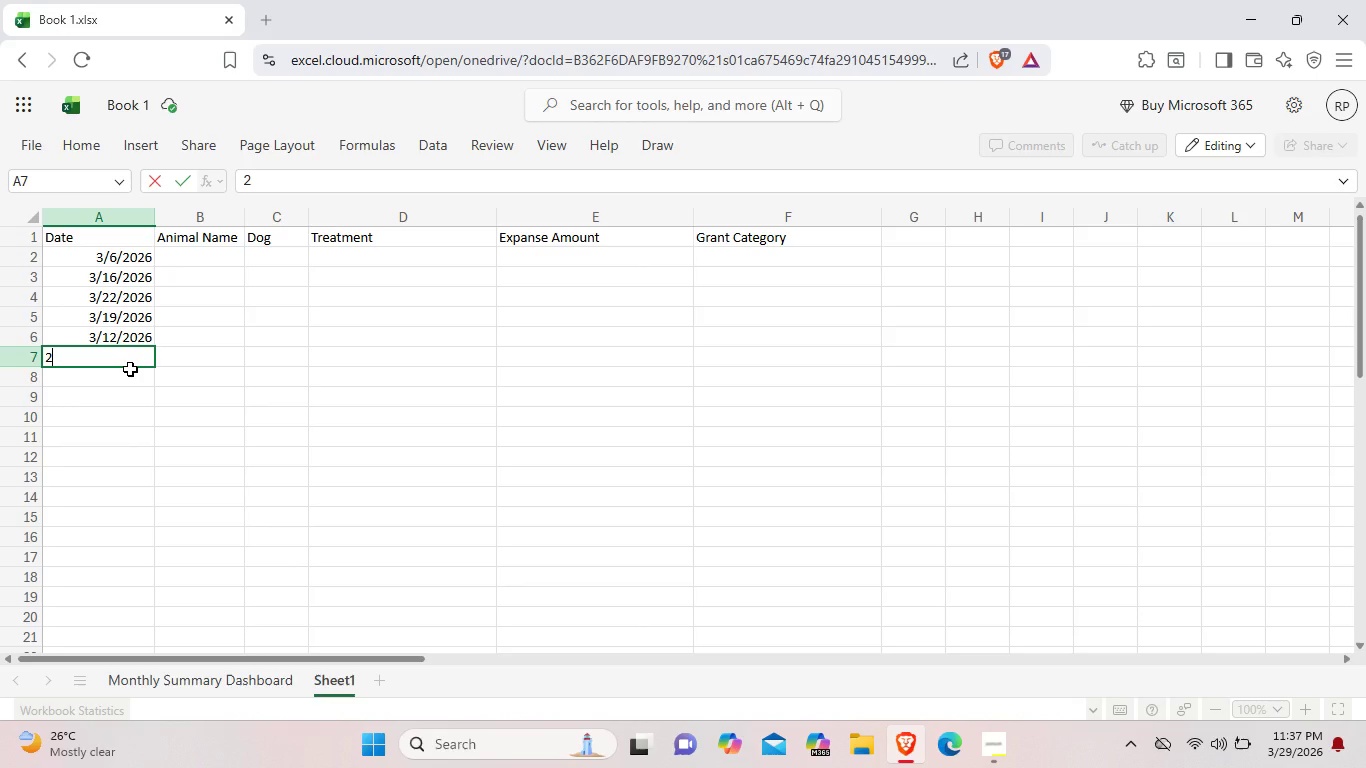 
key(Backspace)
 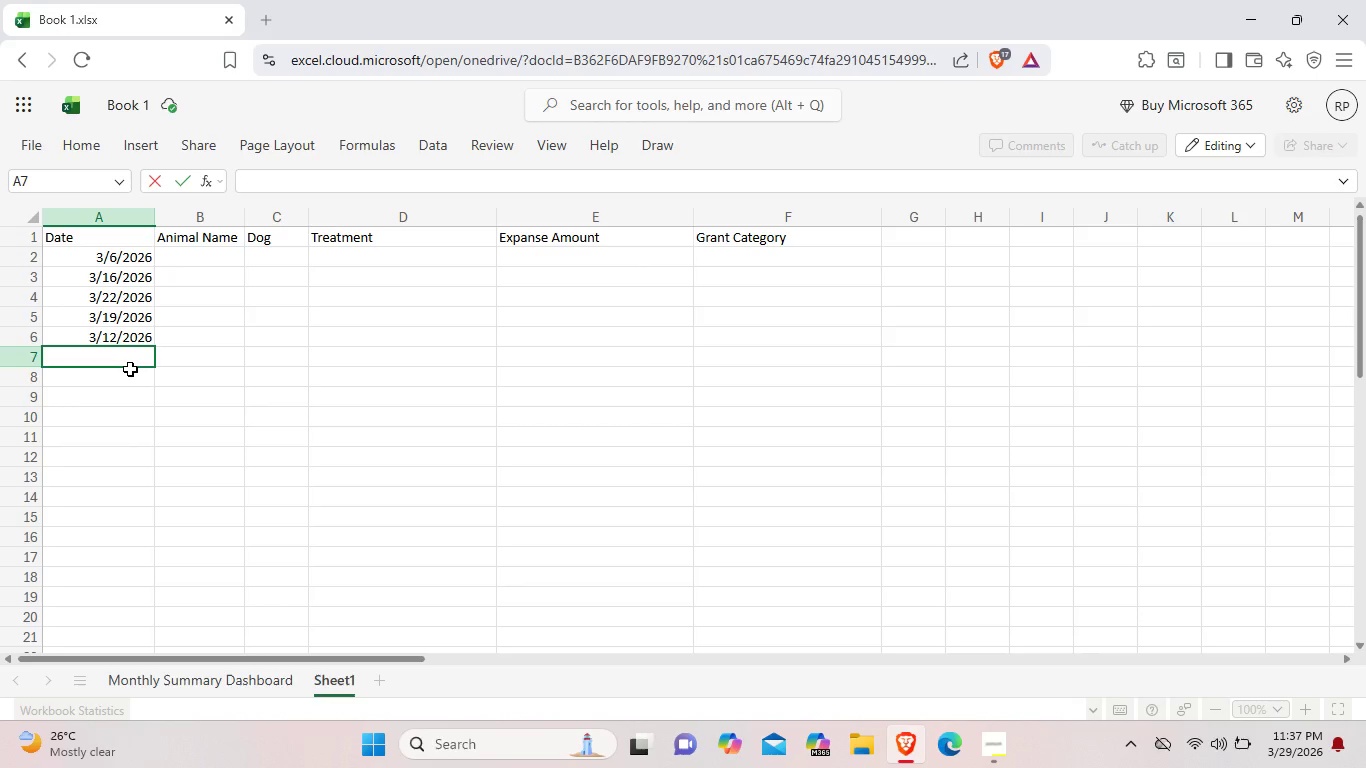 
key(Backspace)
 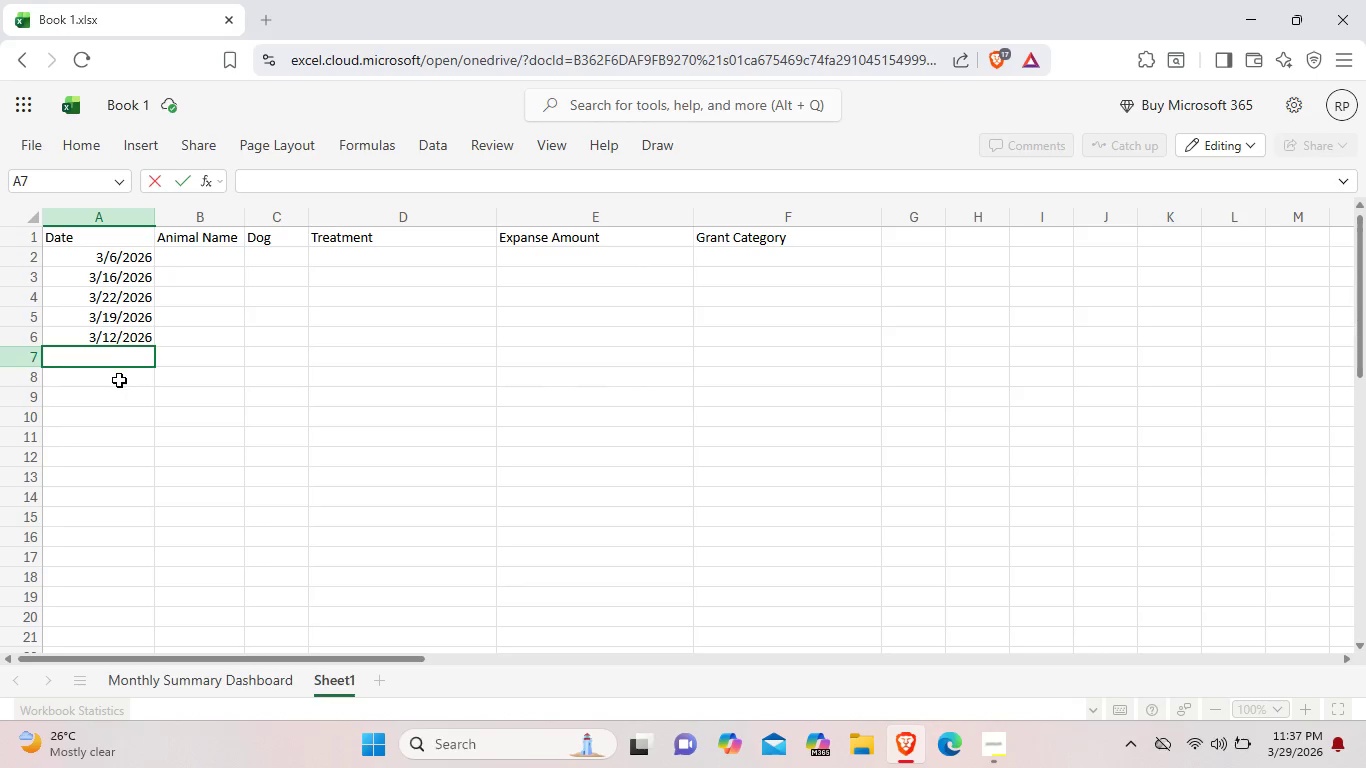 
left_click([119, 380])
 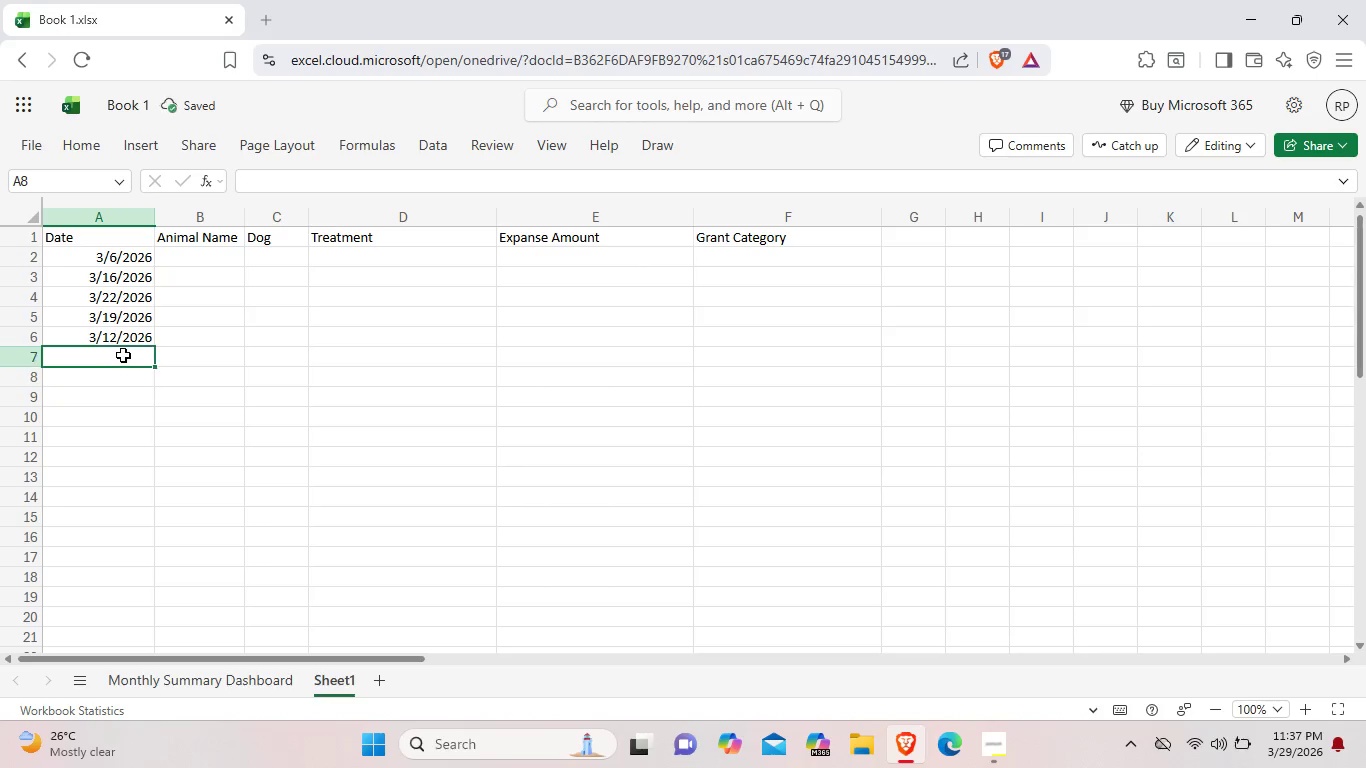 
left_click([123, 355])
 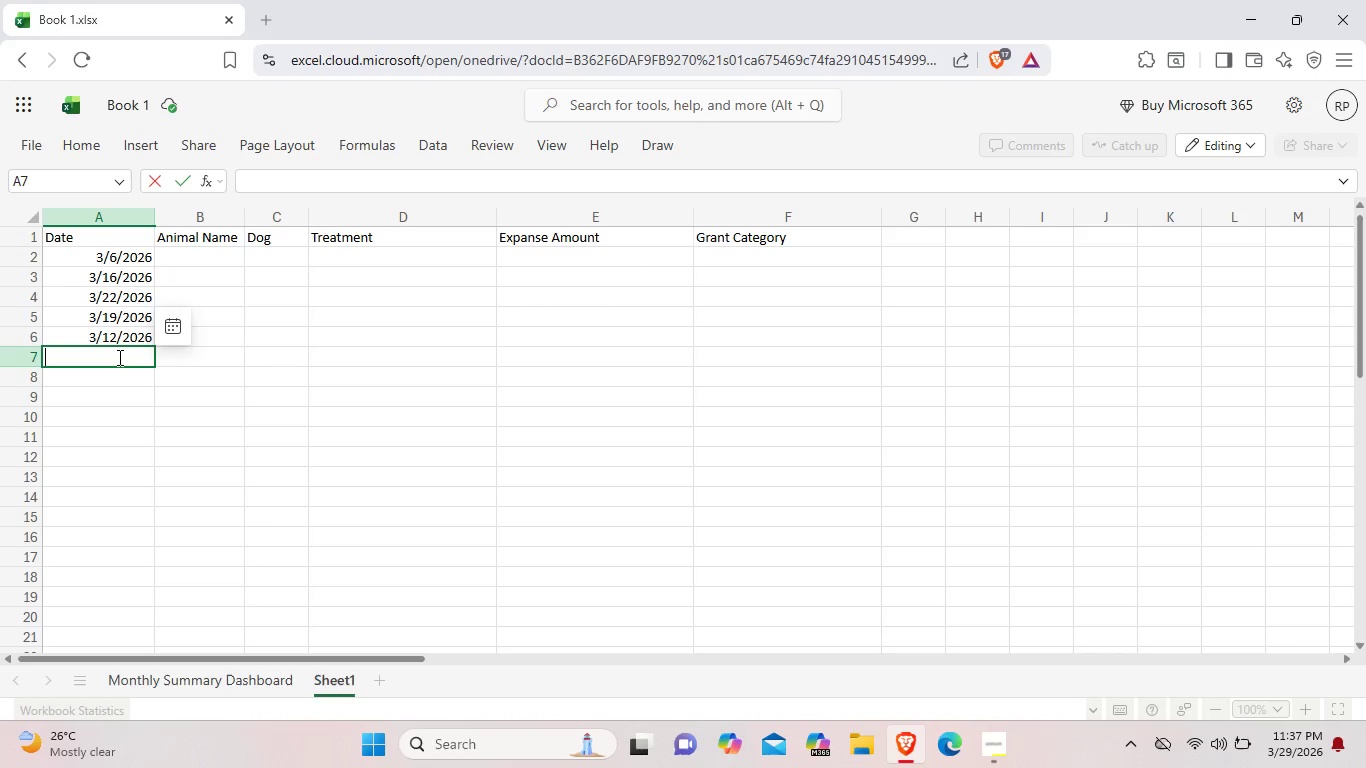 
type(3/16/2026)
 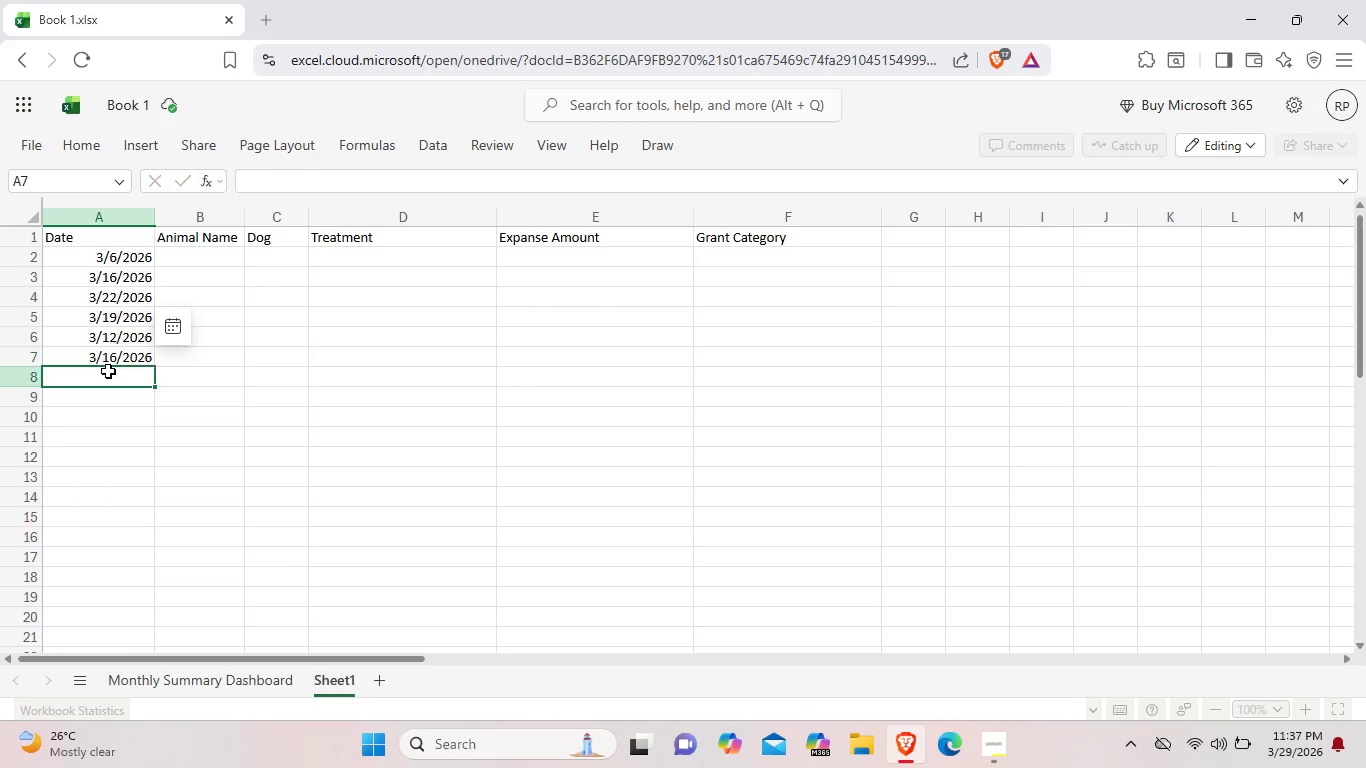 
left_click([108, 371])
 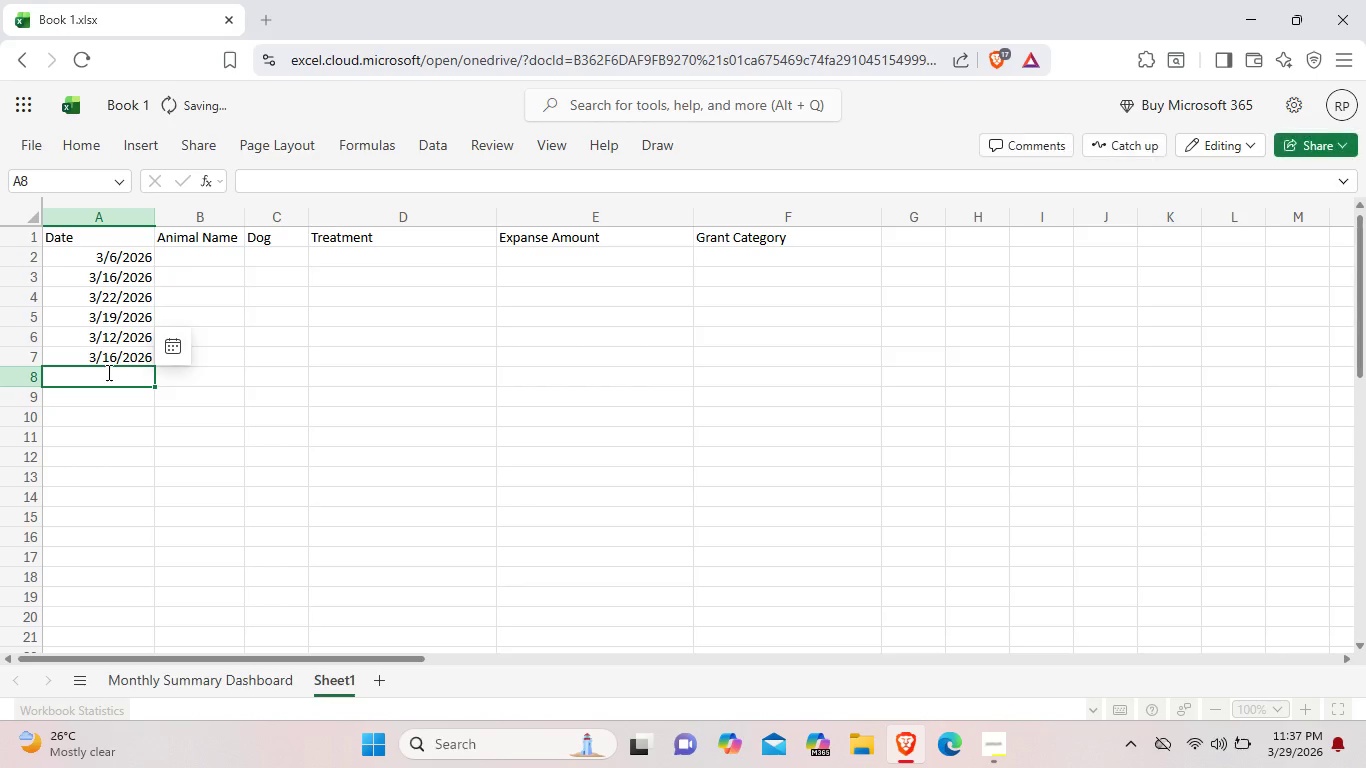 
double_click([107, 372])
 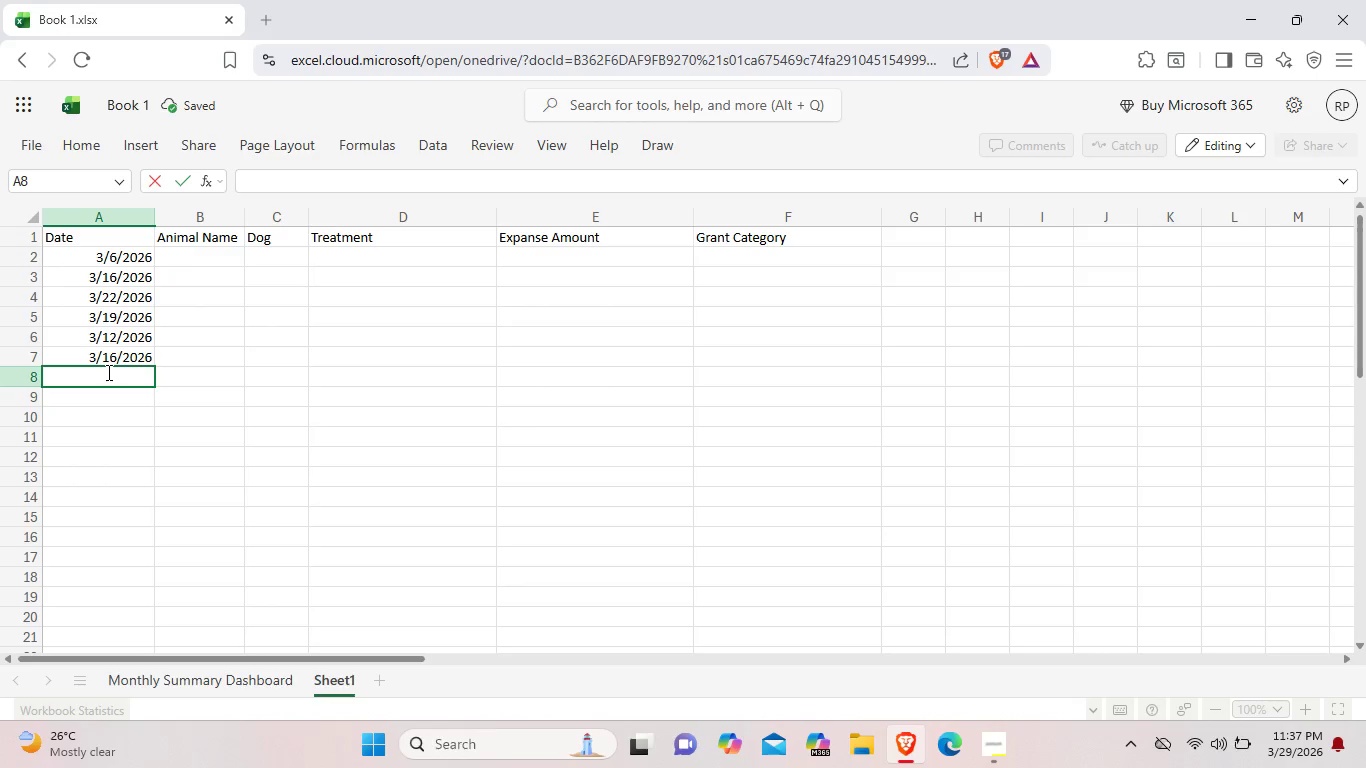 
key(3)
 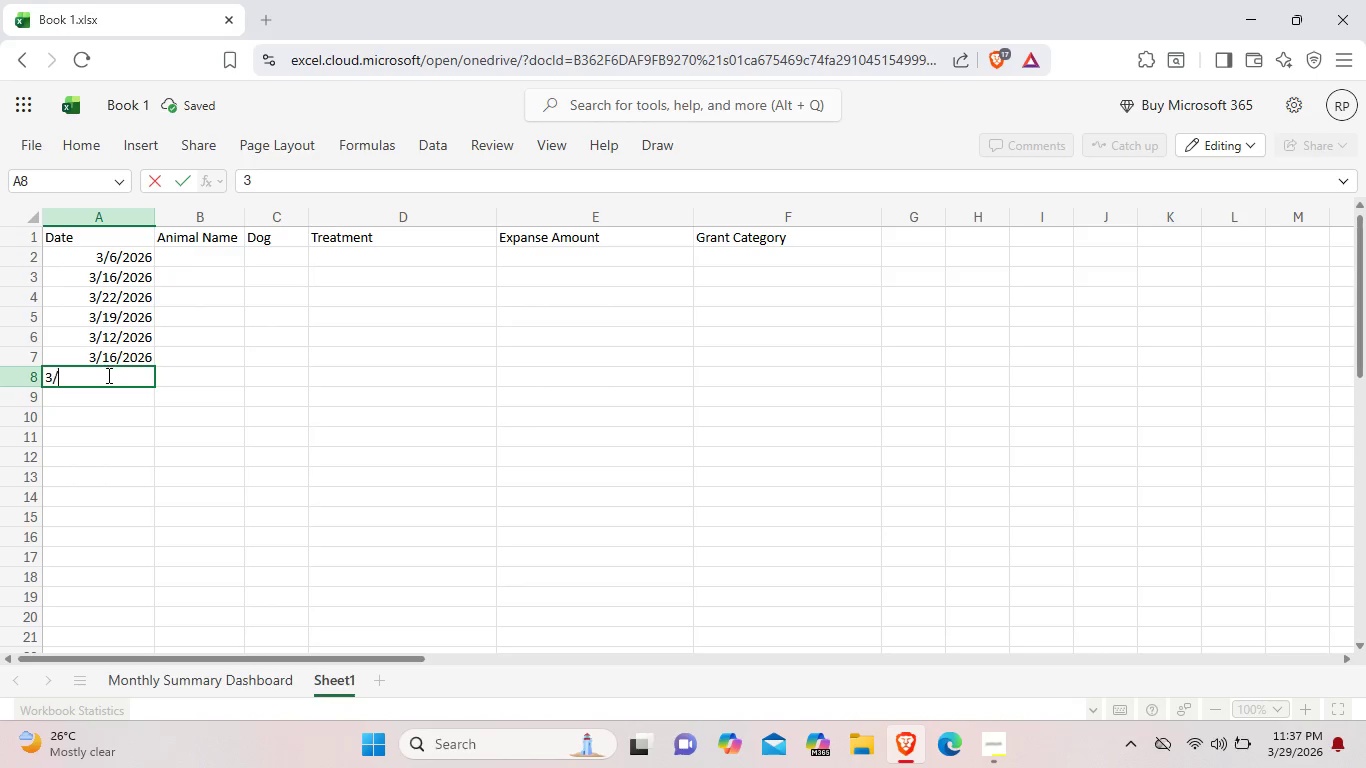 
key(Slash)
 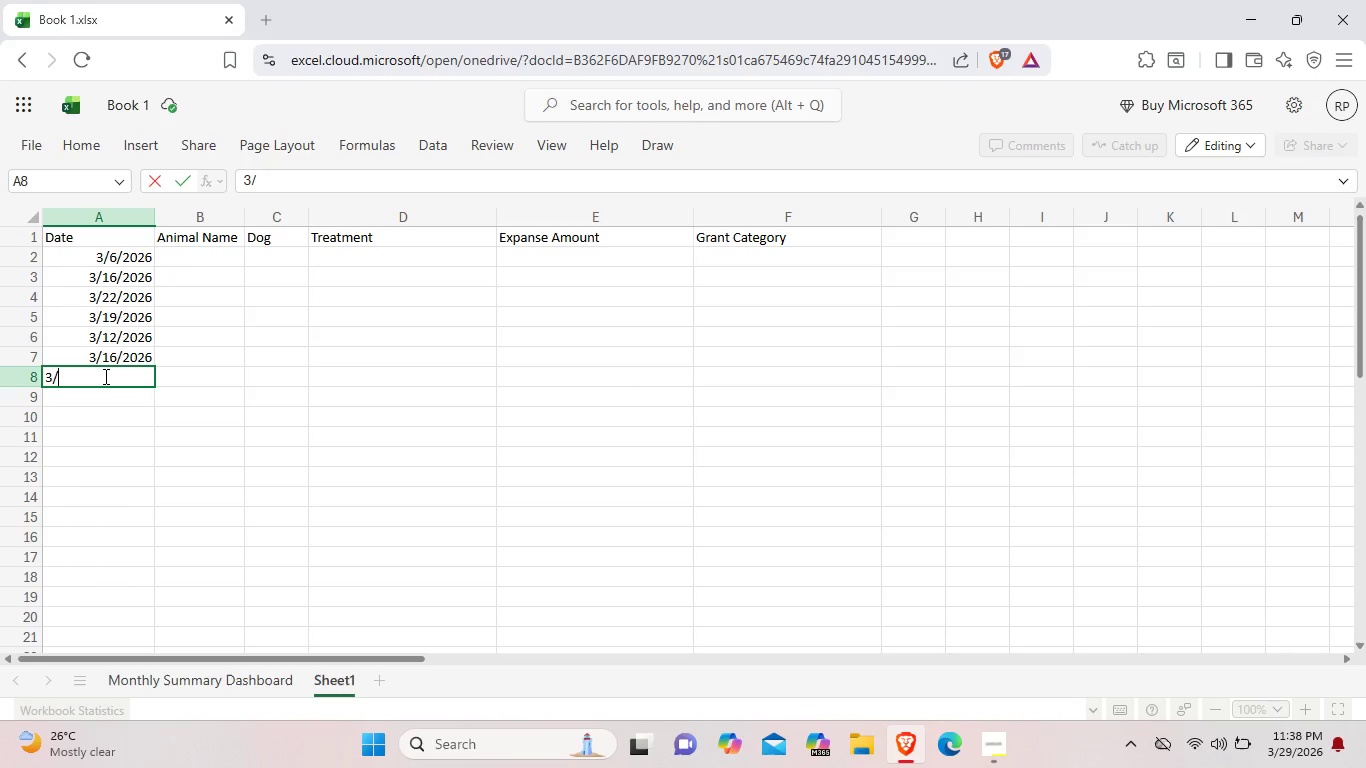 
wait(14.67)
 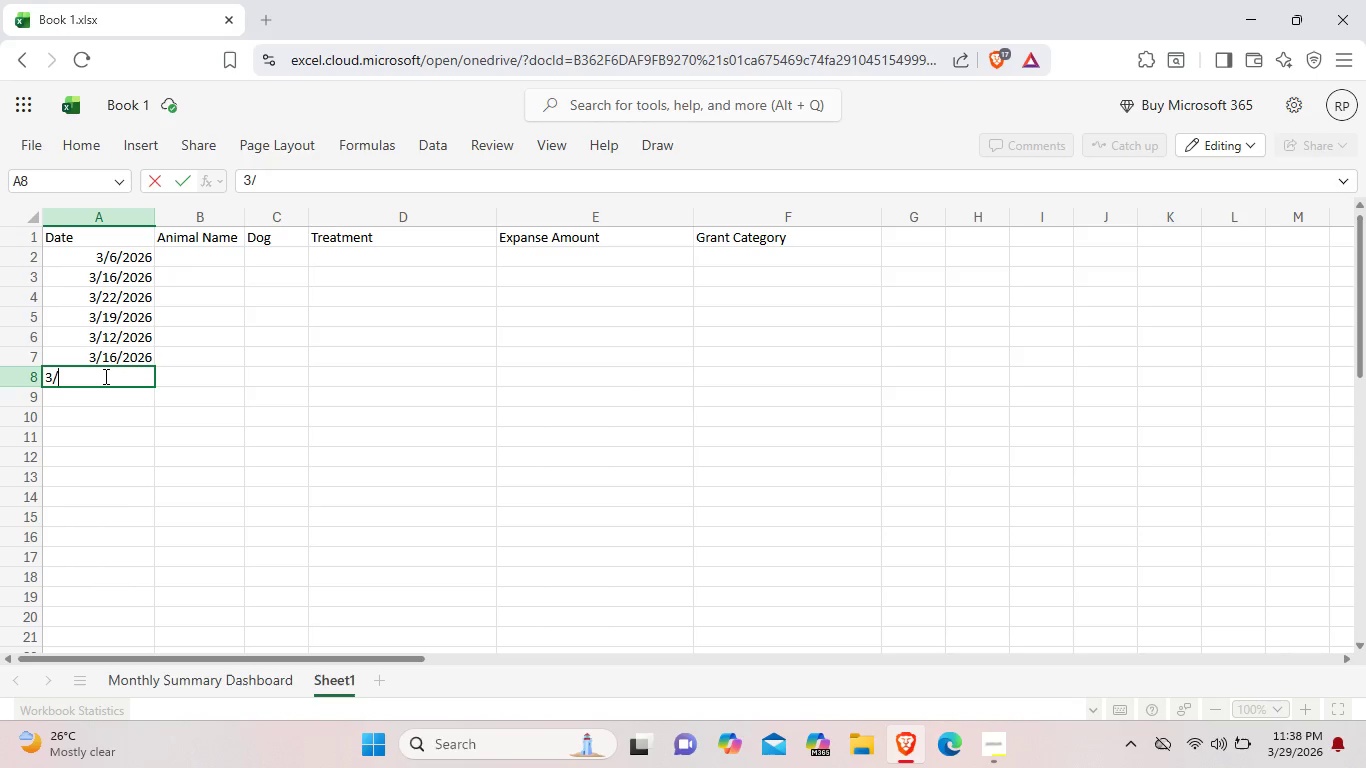 
type(01/2026)
 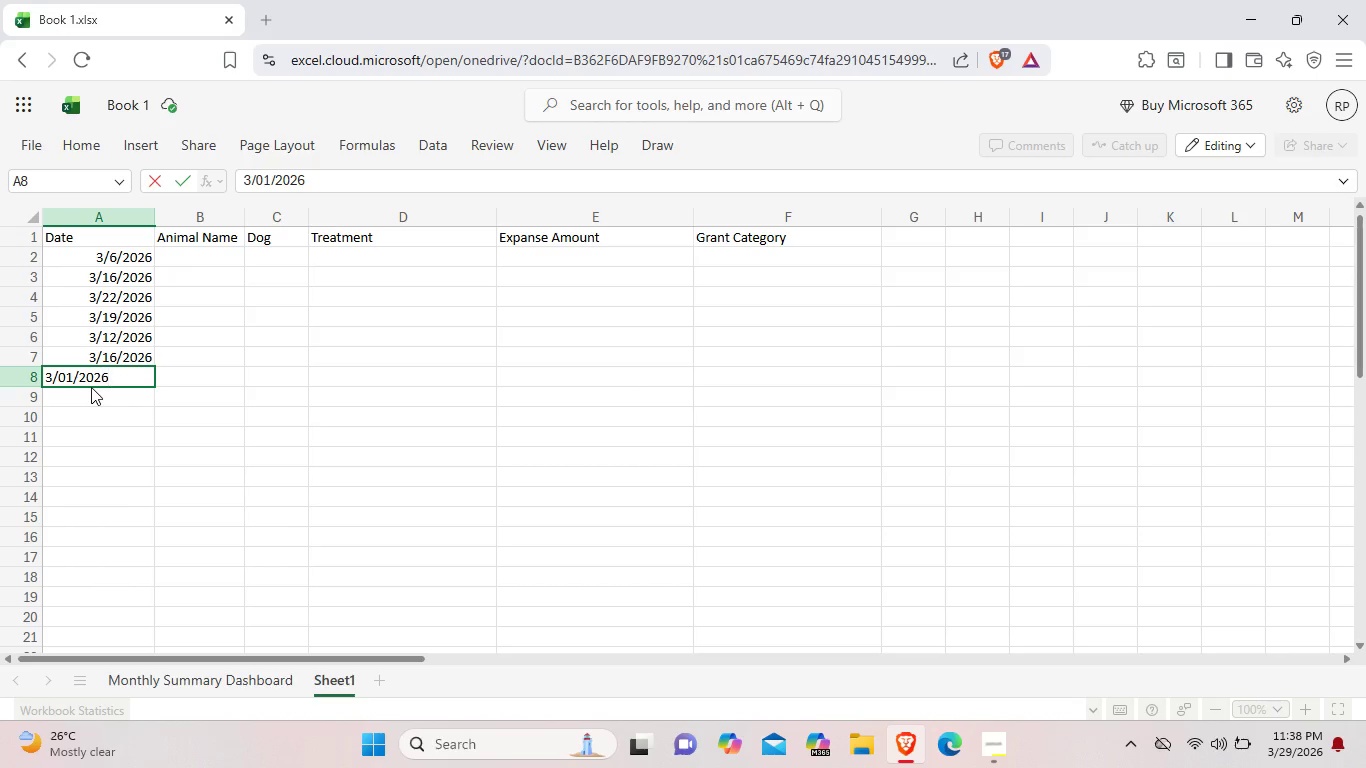 
left_click([91, 387])
 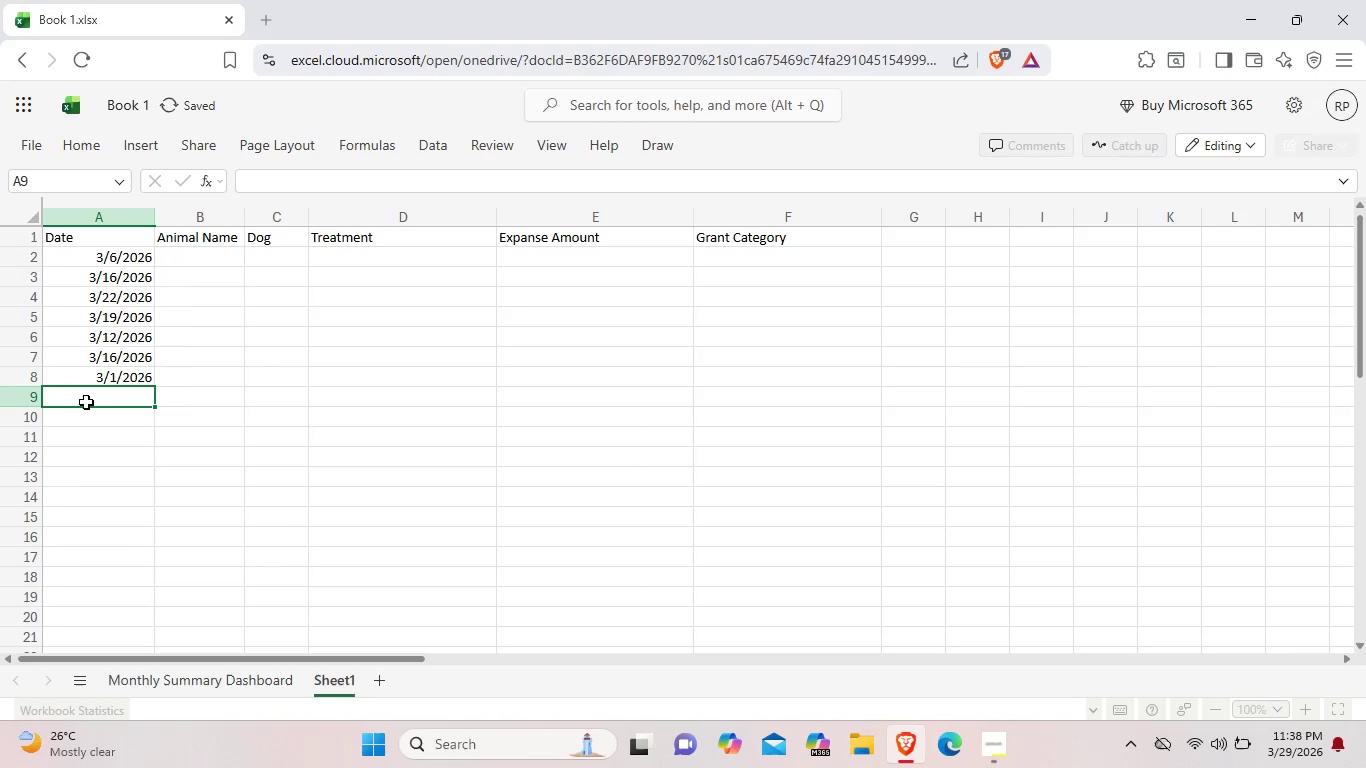 
double_click([86, 402])
 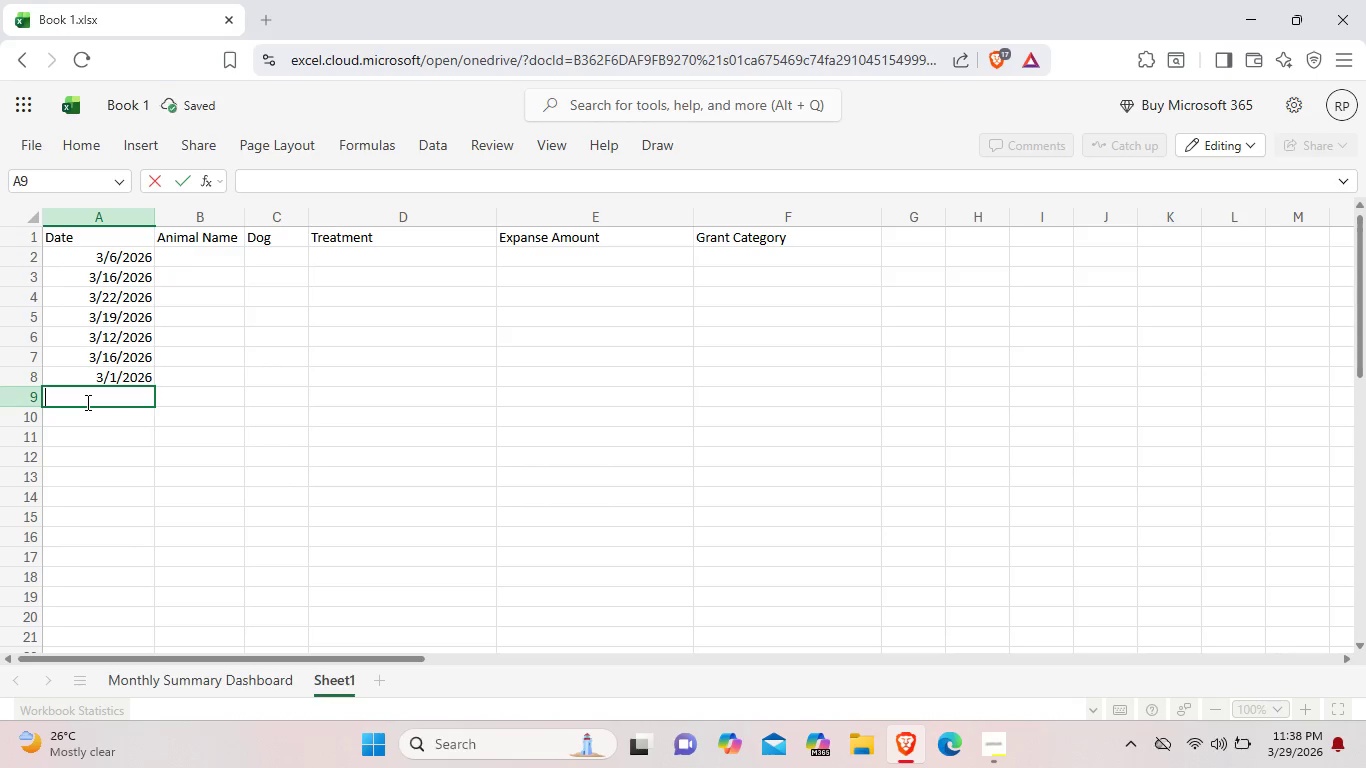 
triple_click([86, 402])
 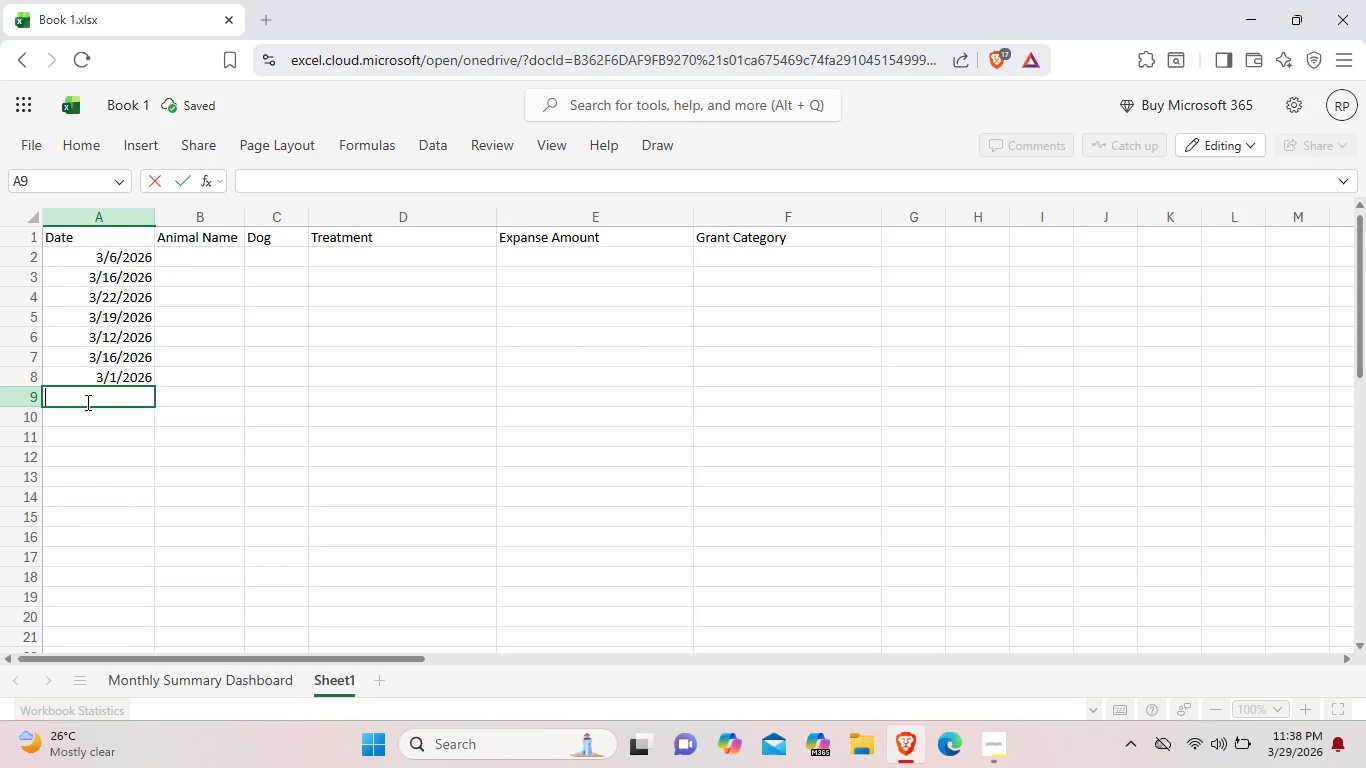 
type(03/)
 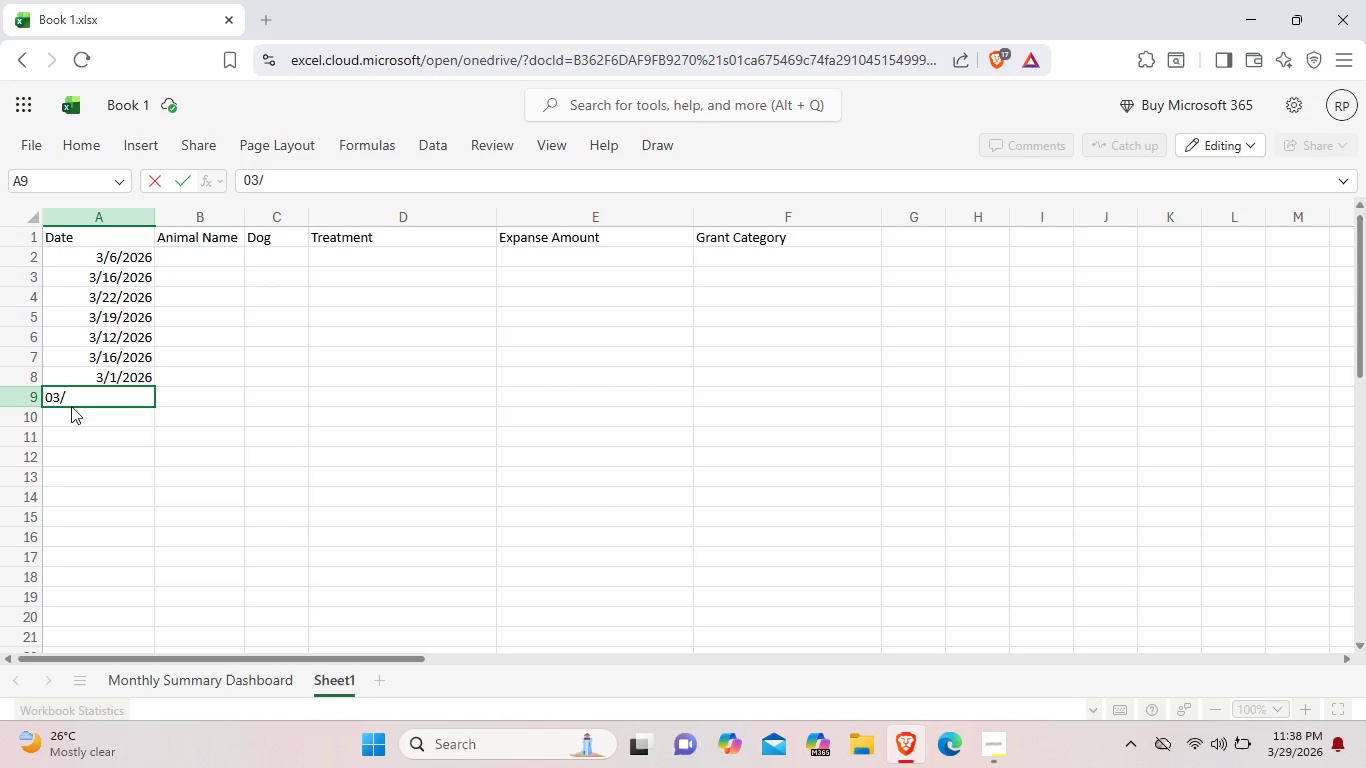 
wait(10.58)
 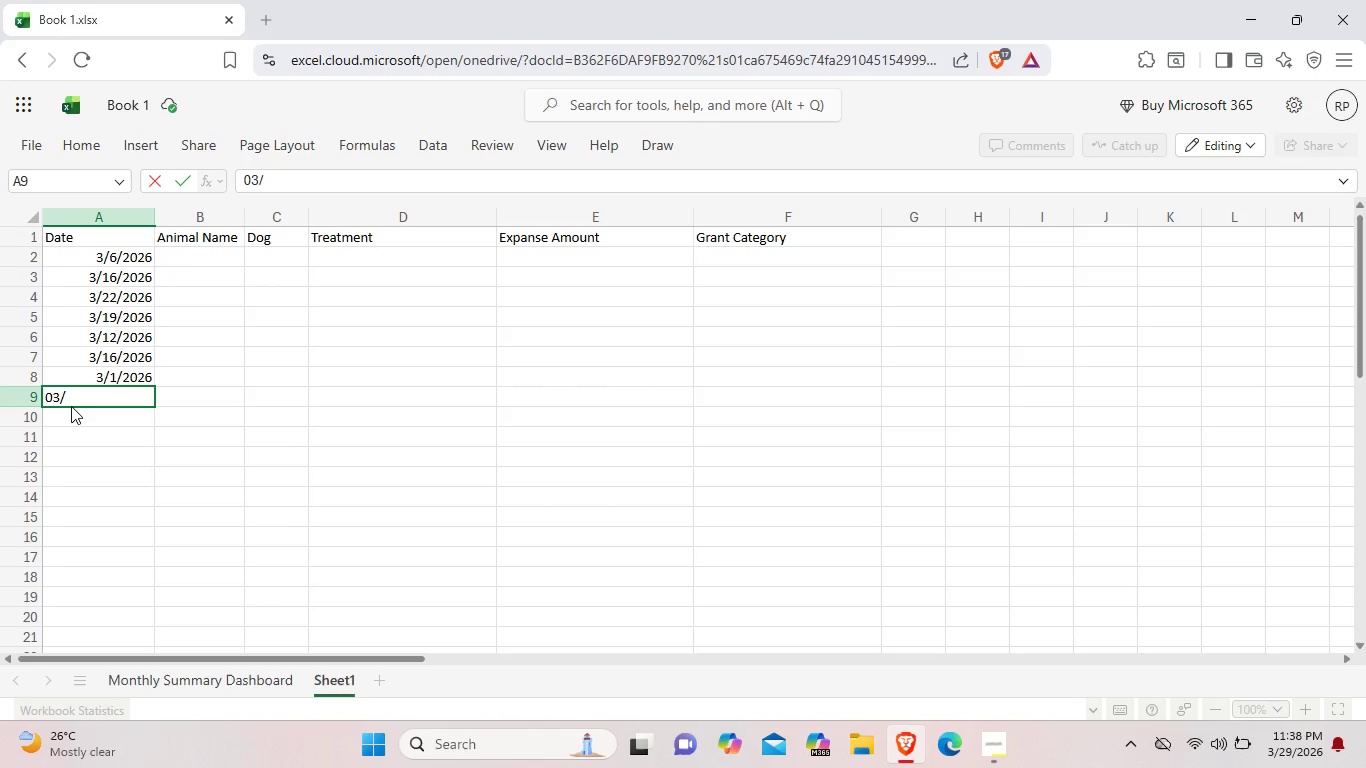 
type(22/2026)
 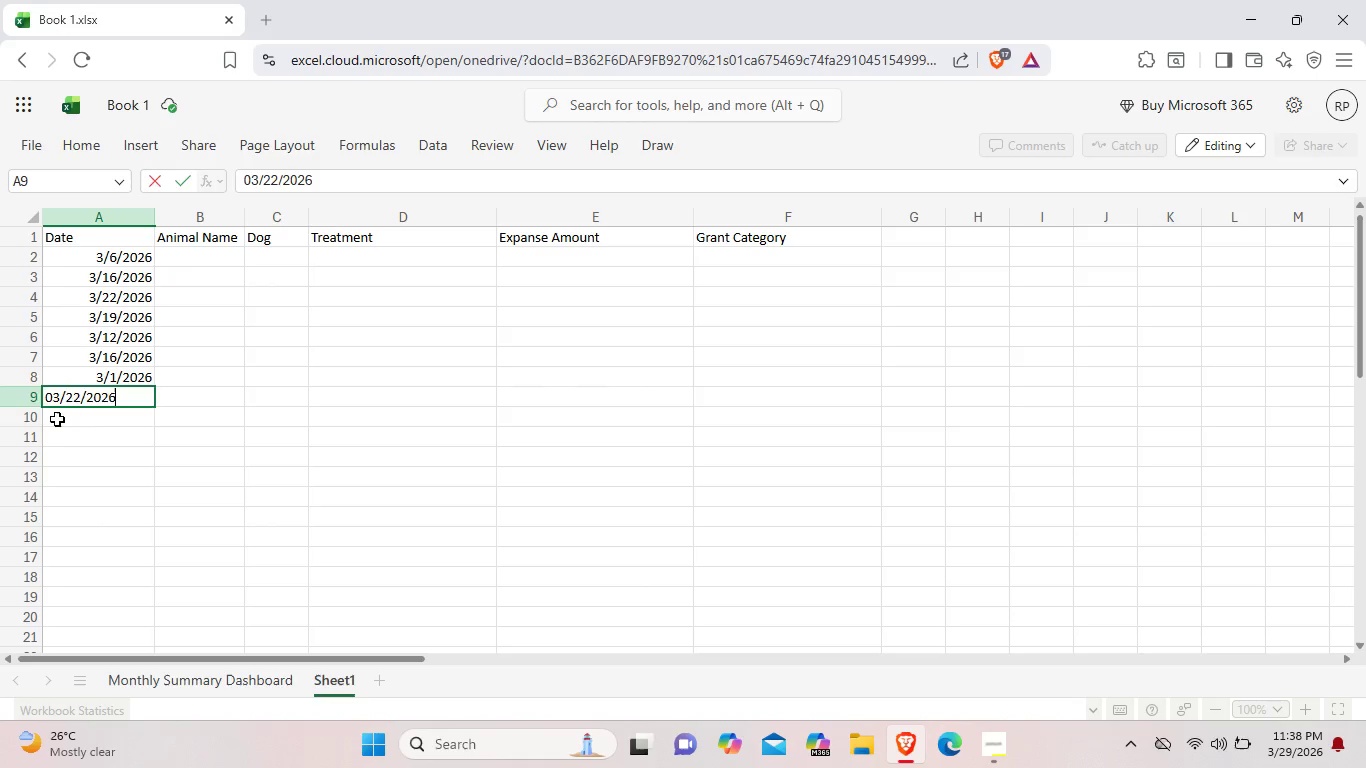 
left_click([57, 419])
 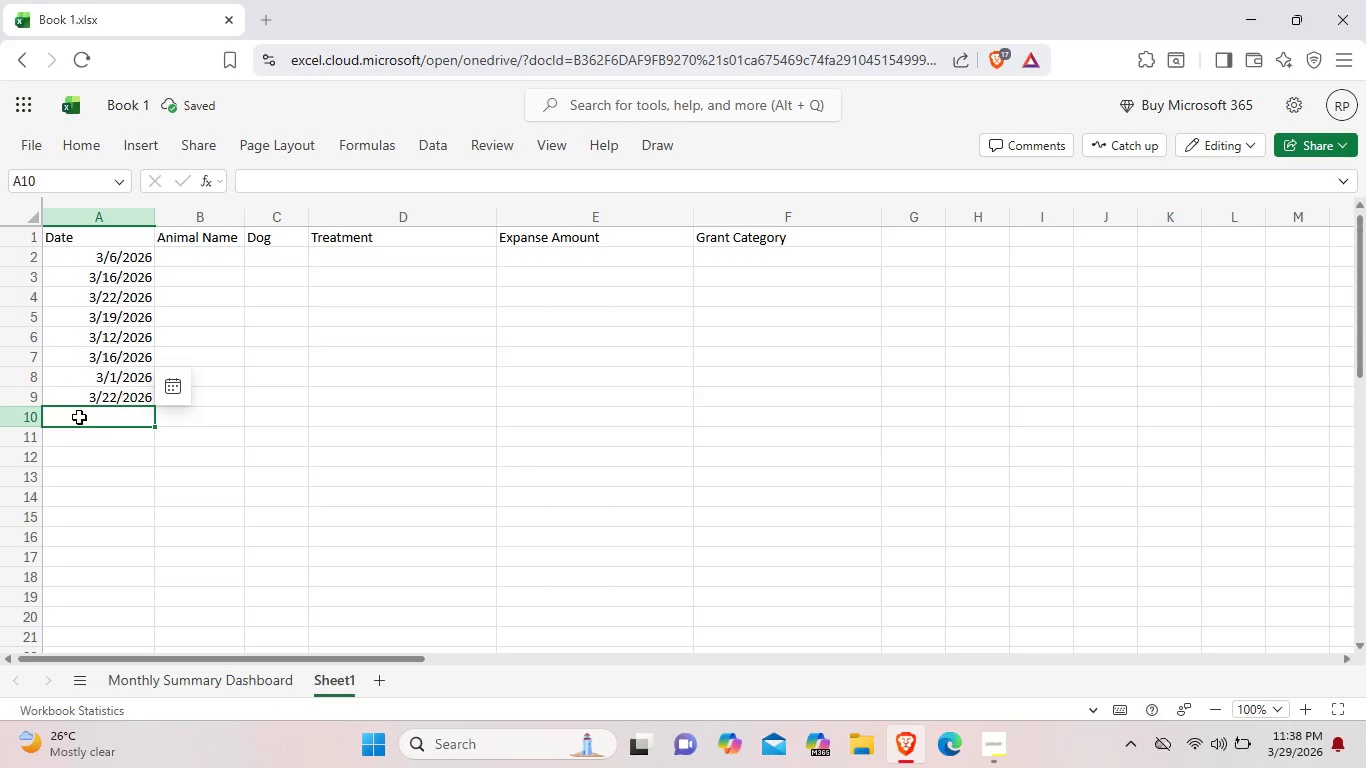 
double_click([79, 417])
 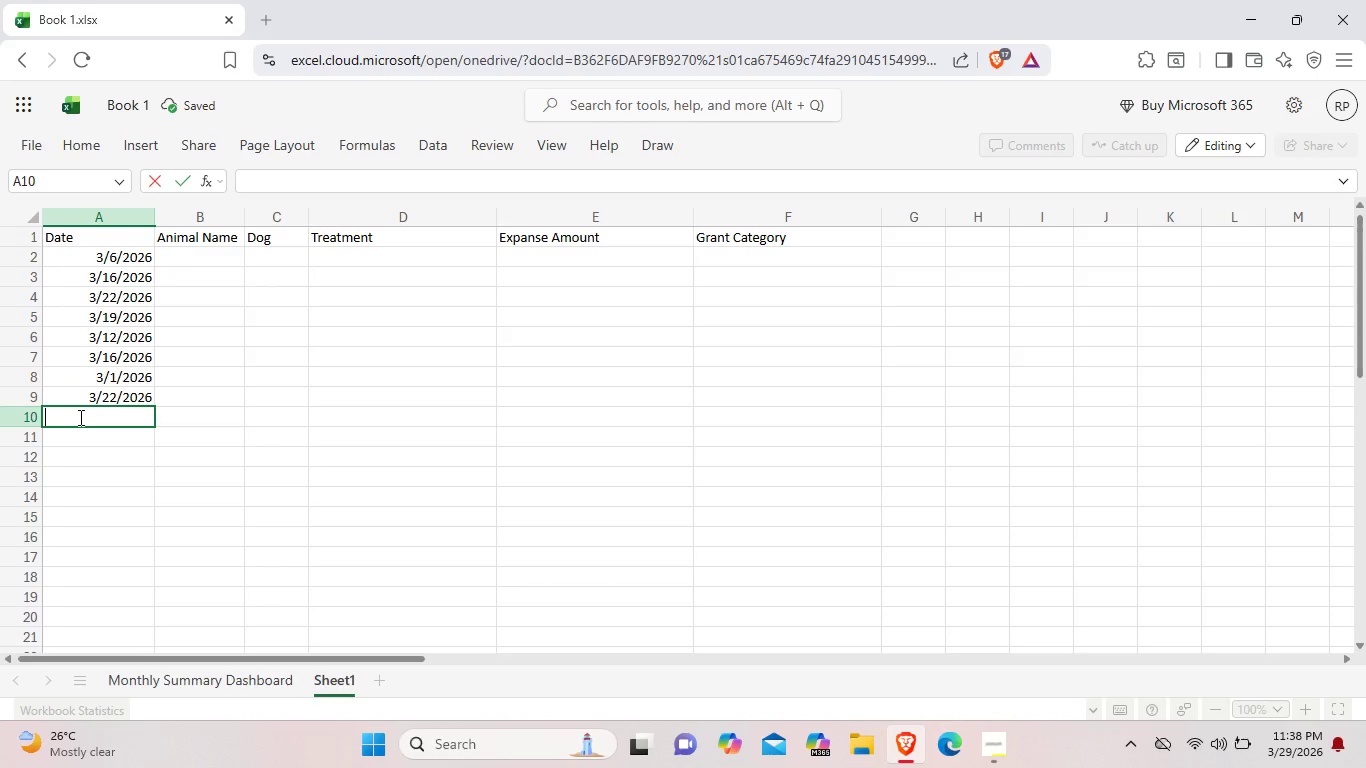 
type(03/03/2026)
 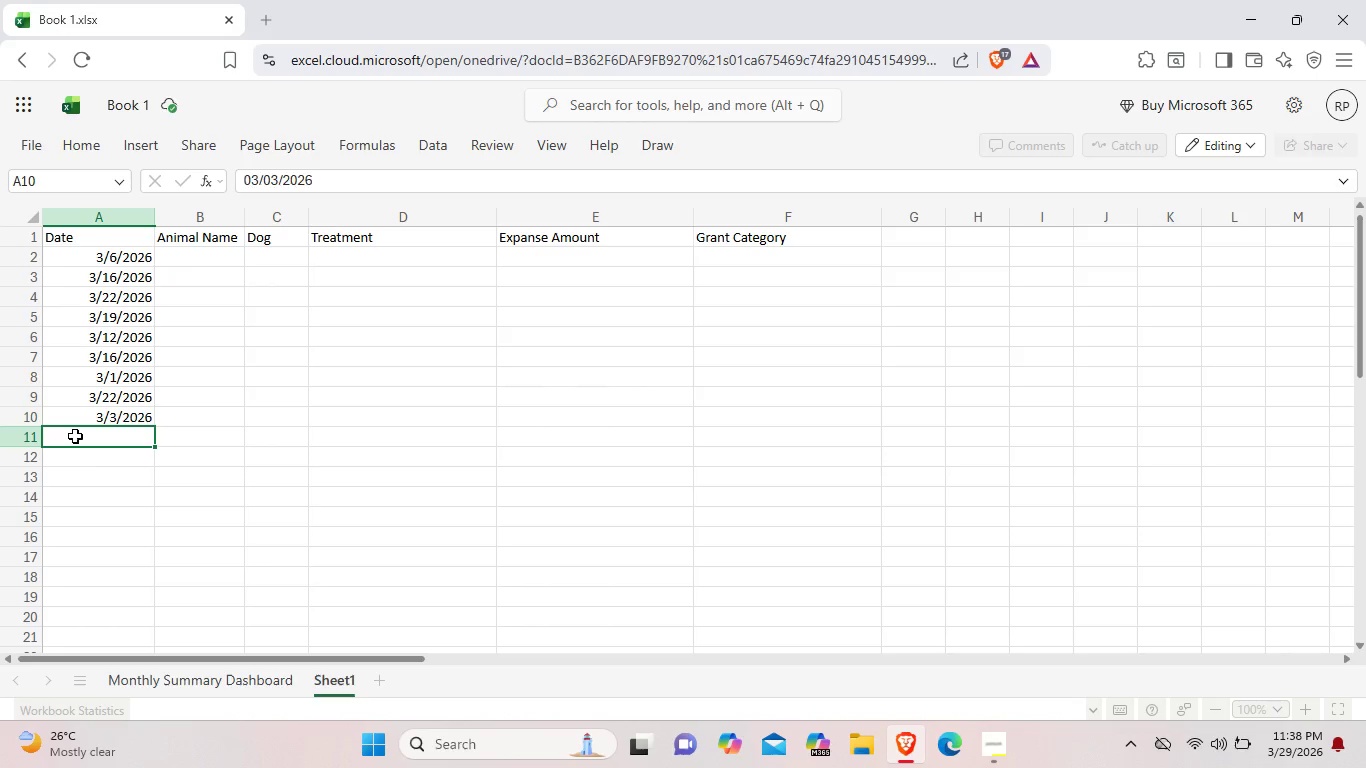 
double_click([75, 436])
 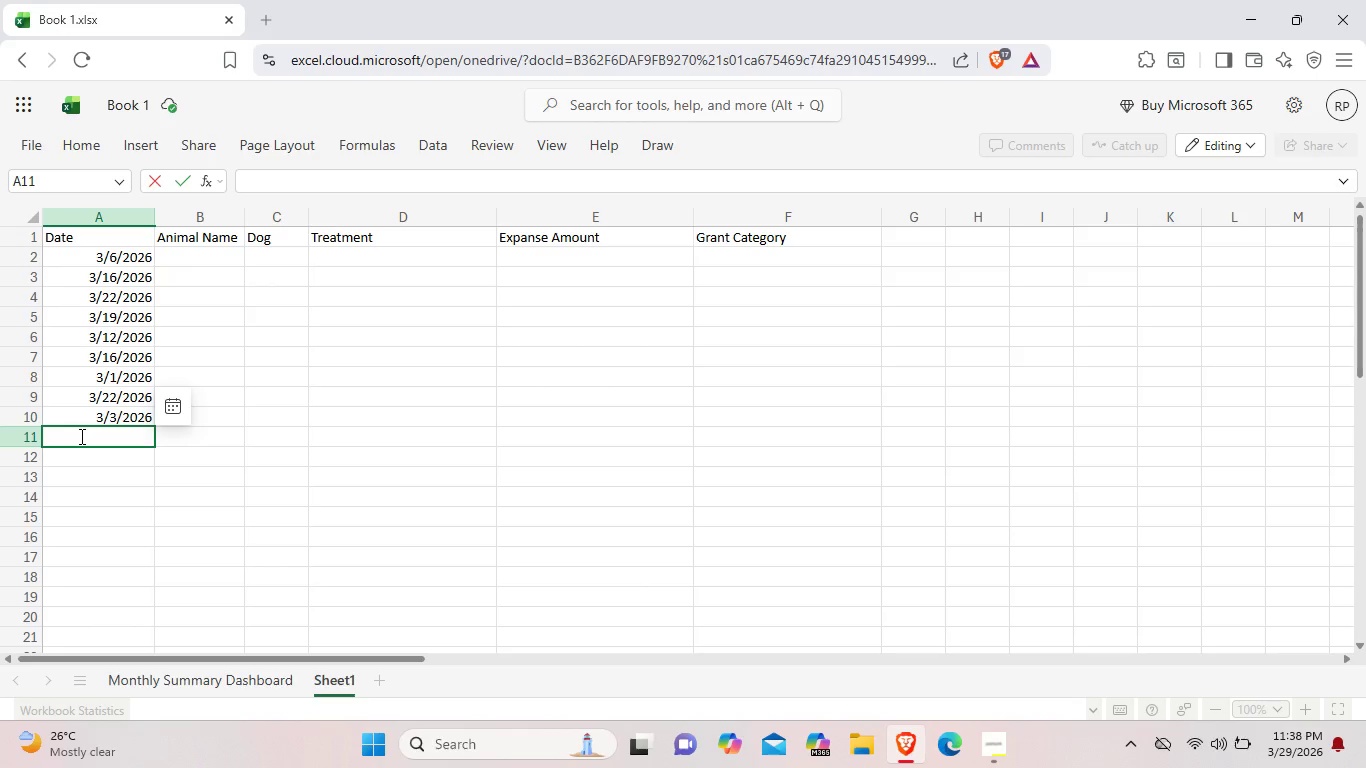 
wait(5.19)
 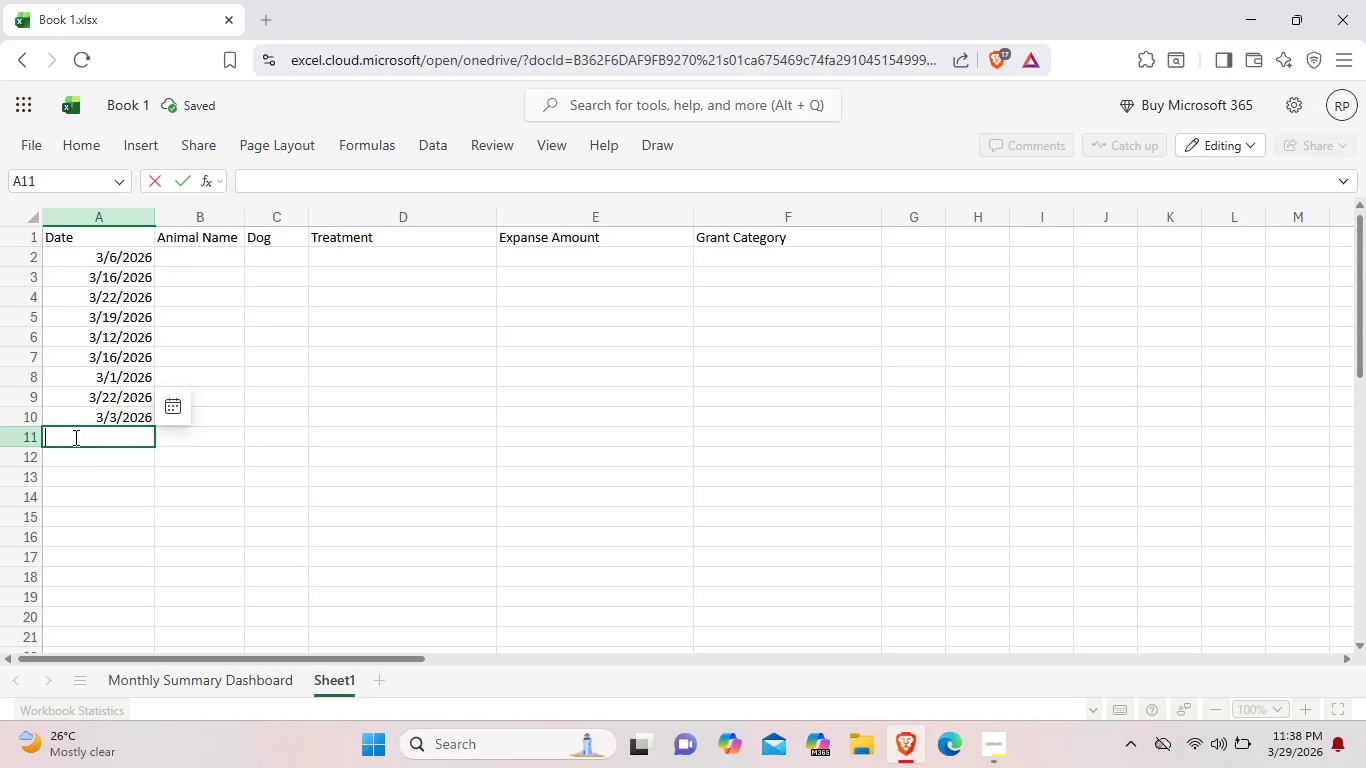 
type(03/062026)
 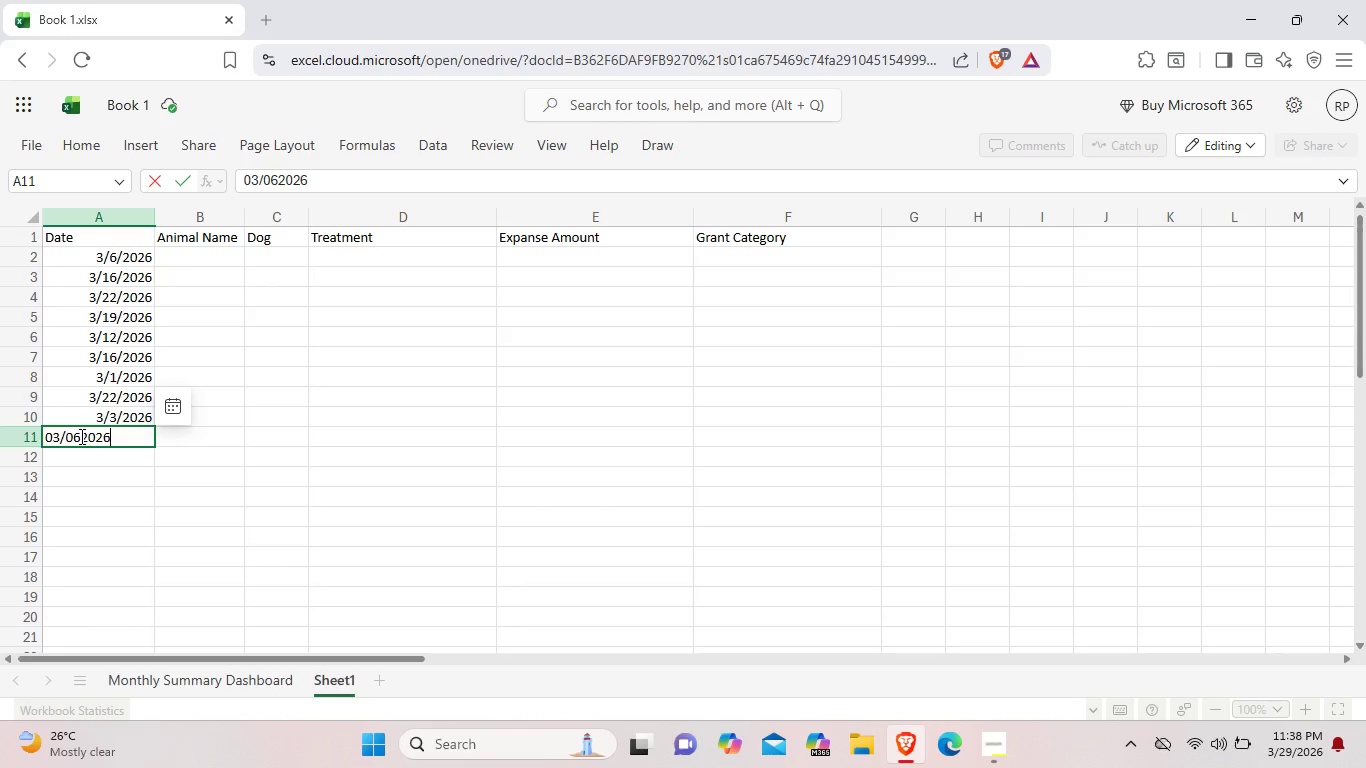 
left_click([96, 456])
 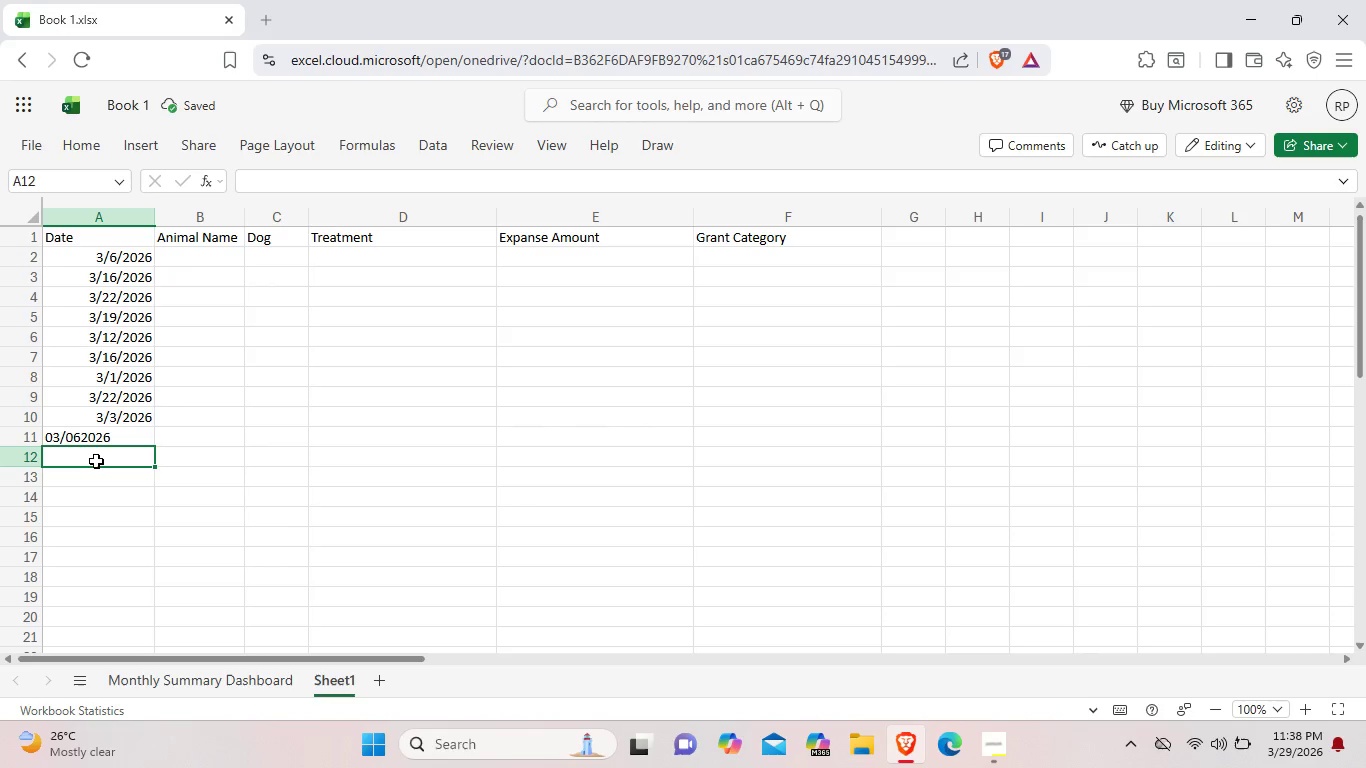 
left_click([96, 461])
 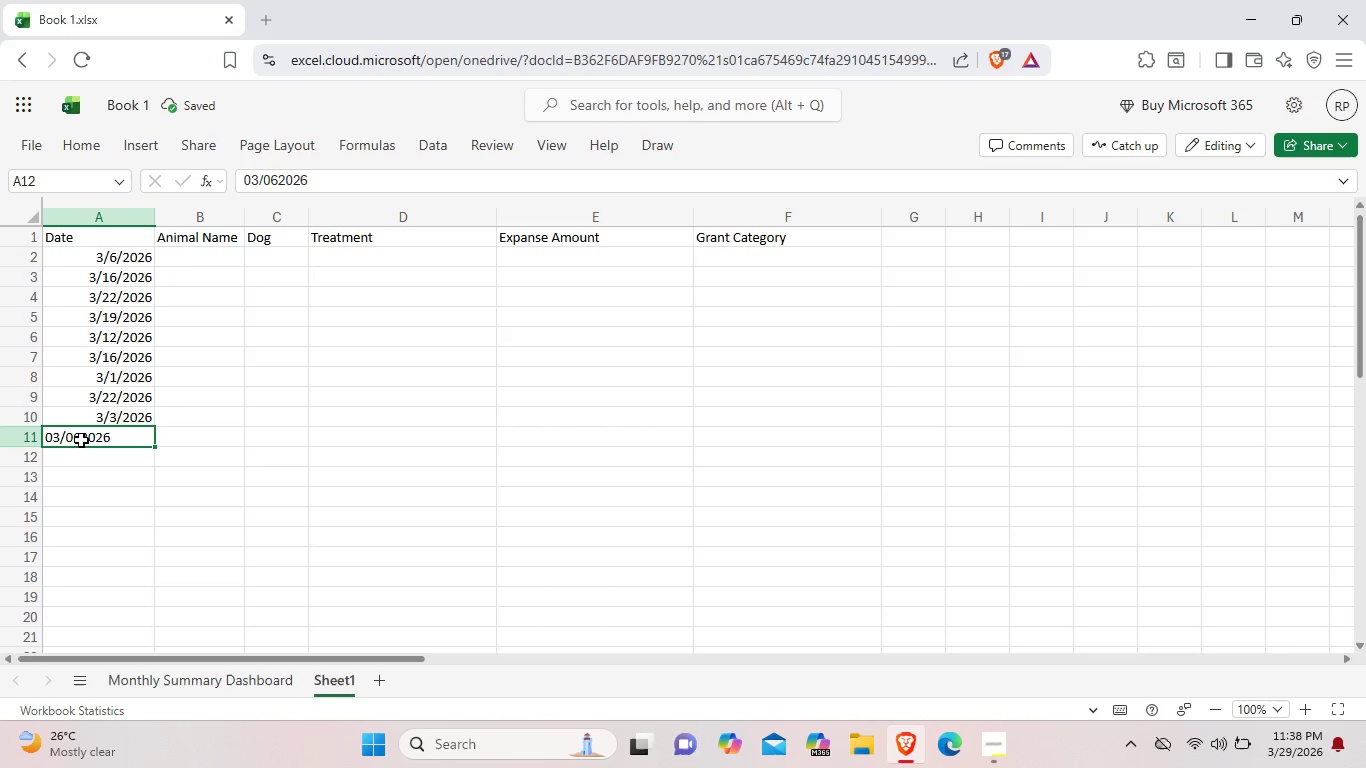 
double_click([81, 440])
 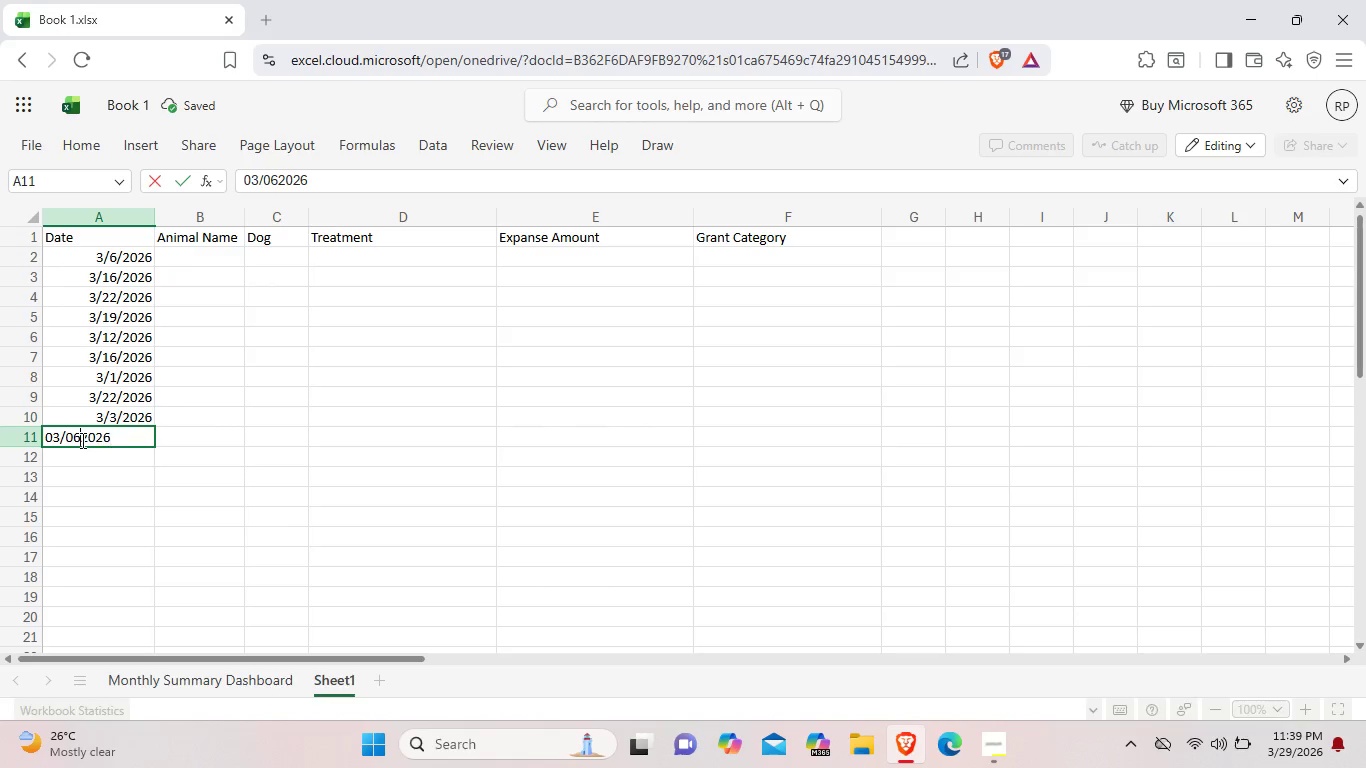 
left_click([81, 440])
 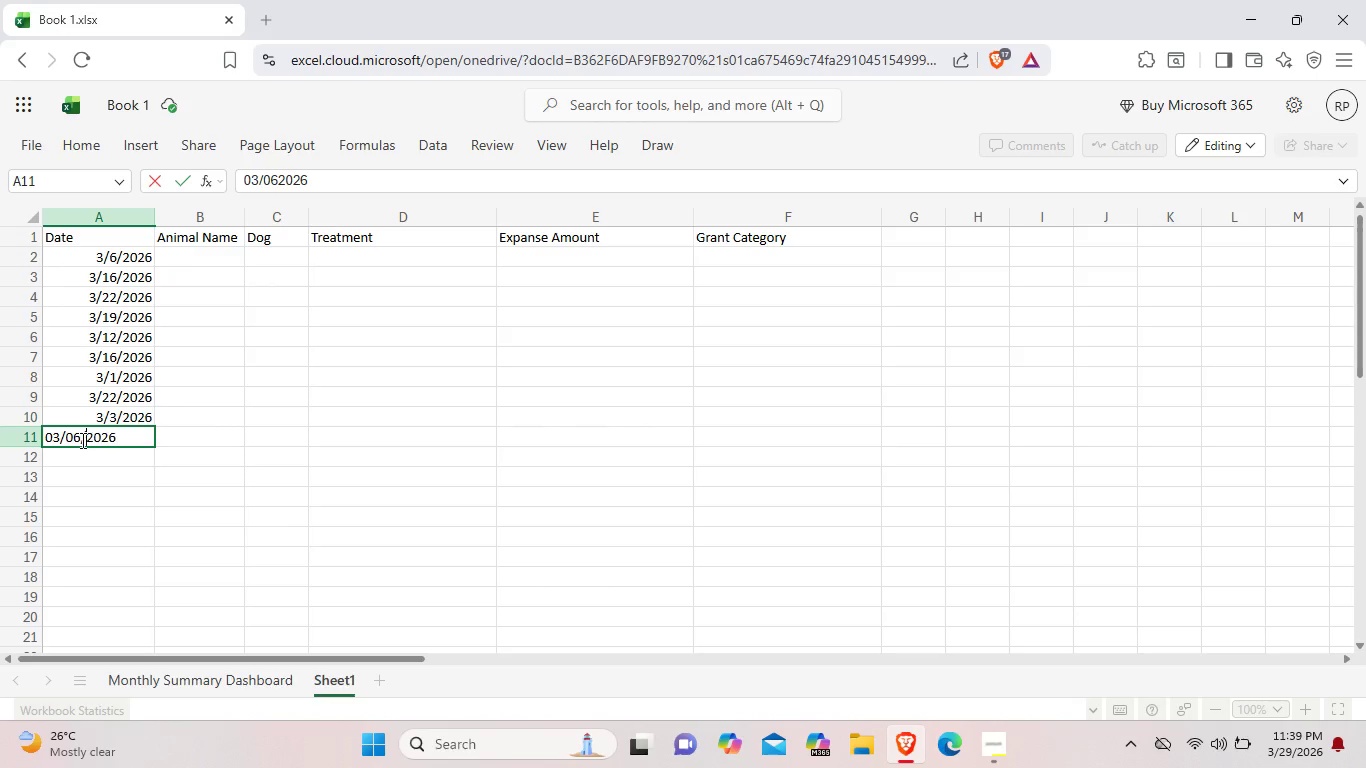 
key(Slash)
 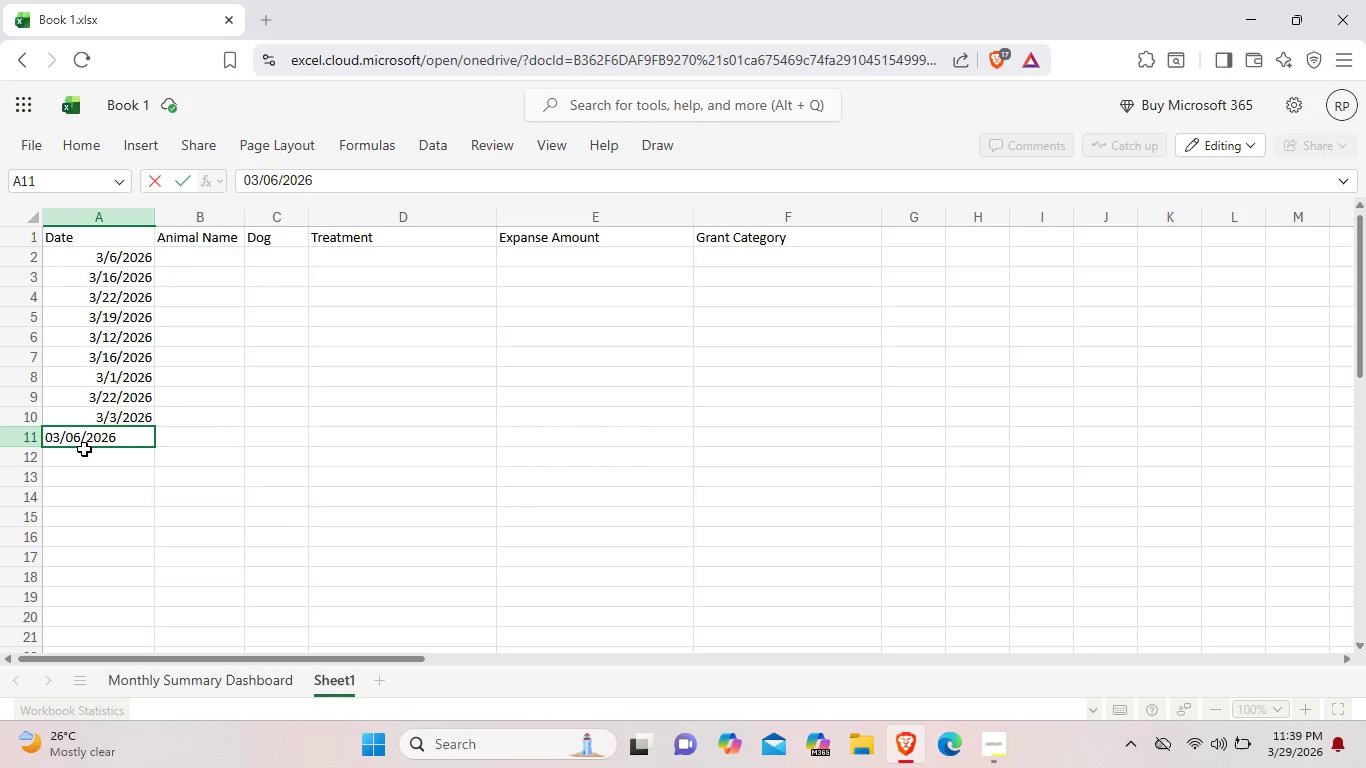 
left_click([86, 461])
 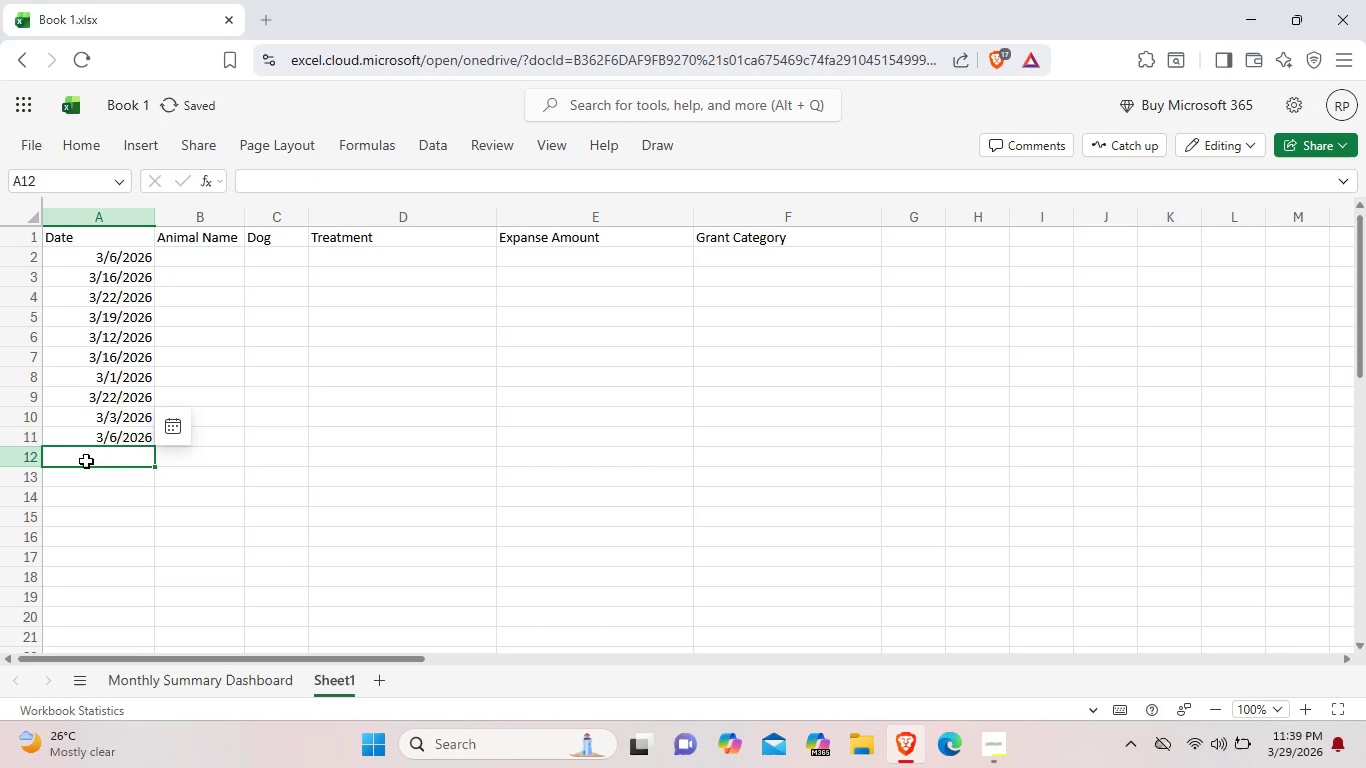 
double_click([86, 461])
 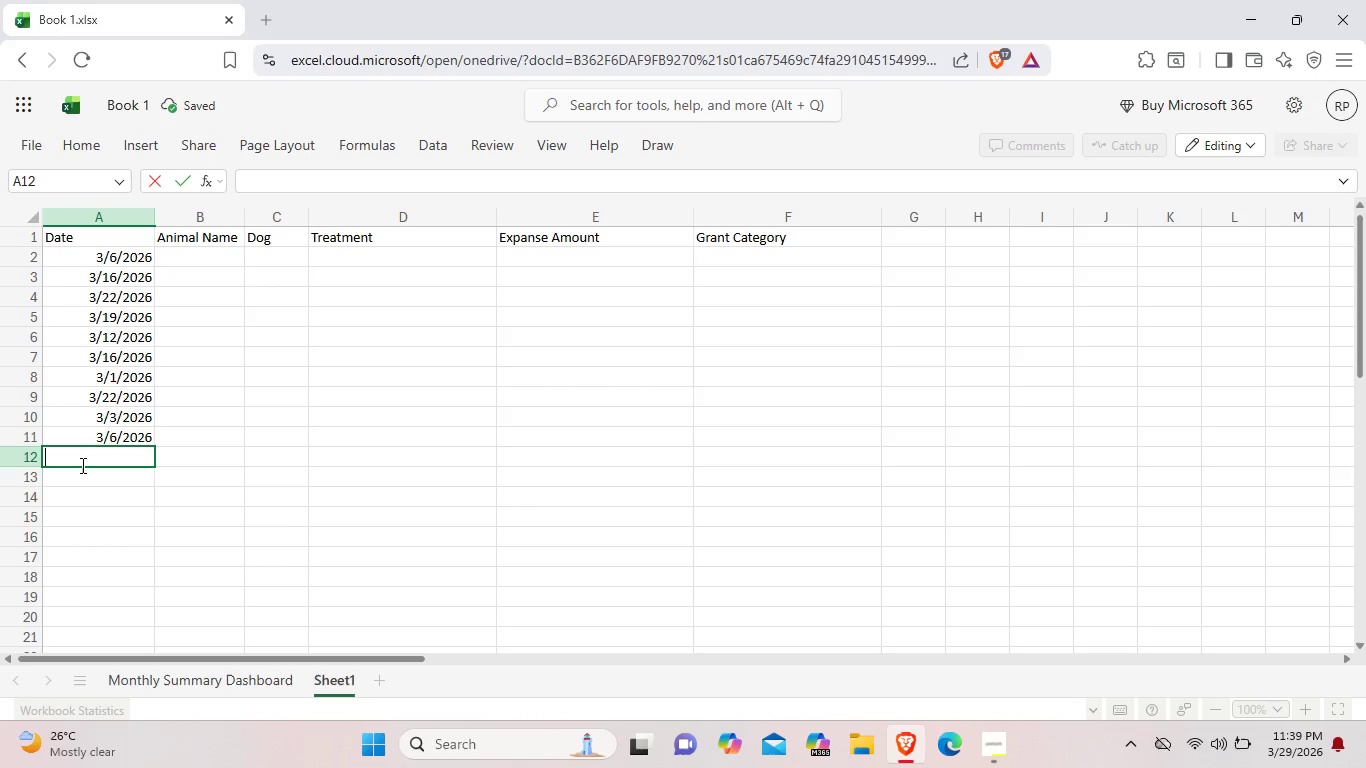 
key(3)
 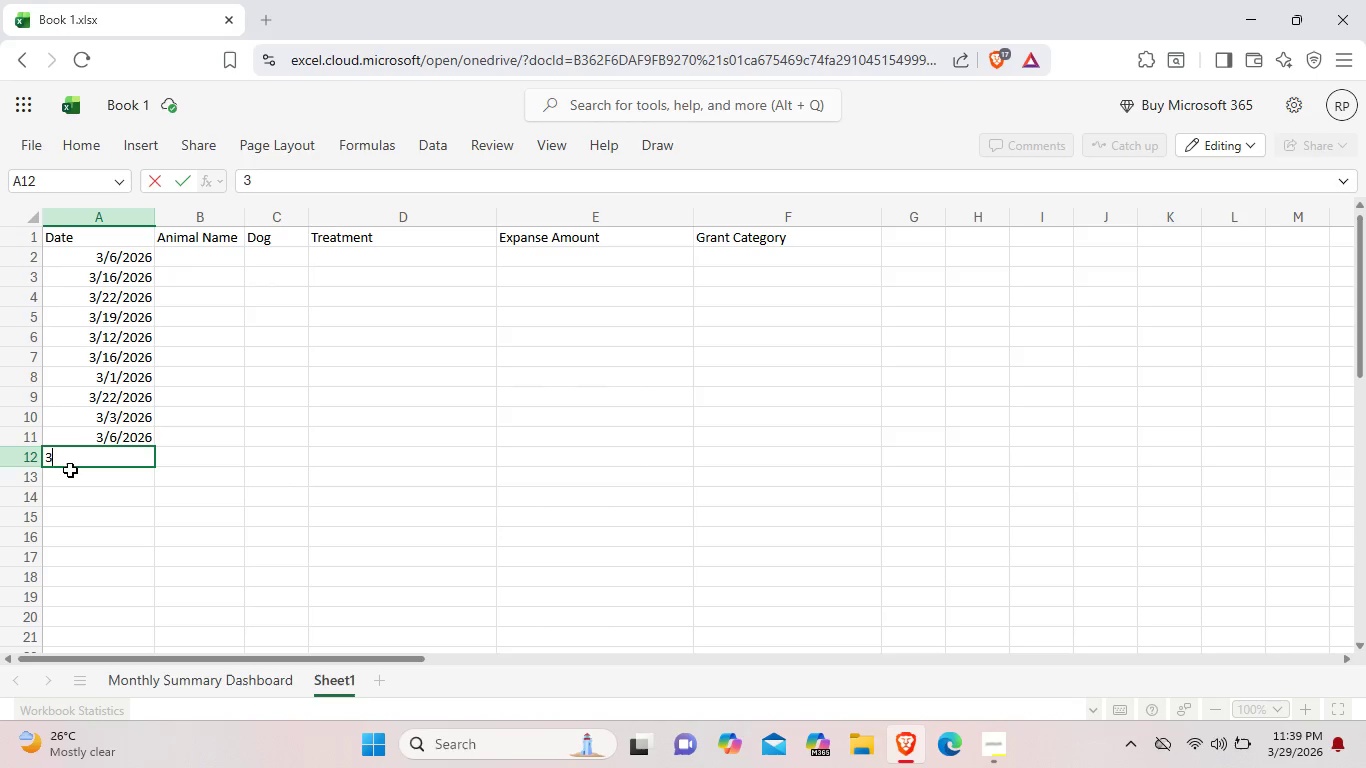 
key(Slash)
 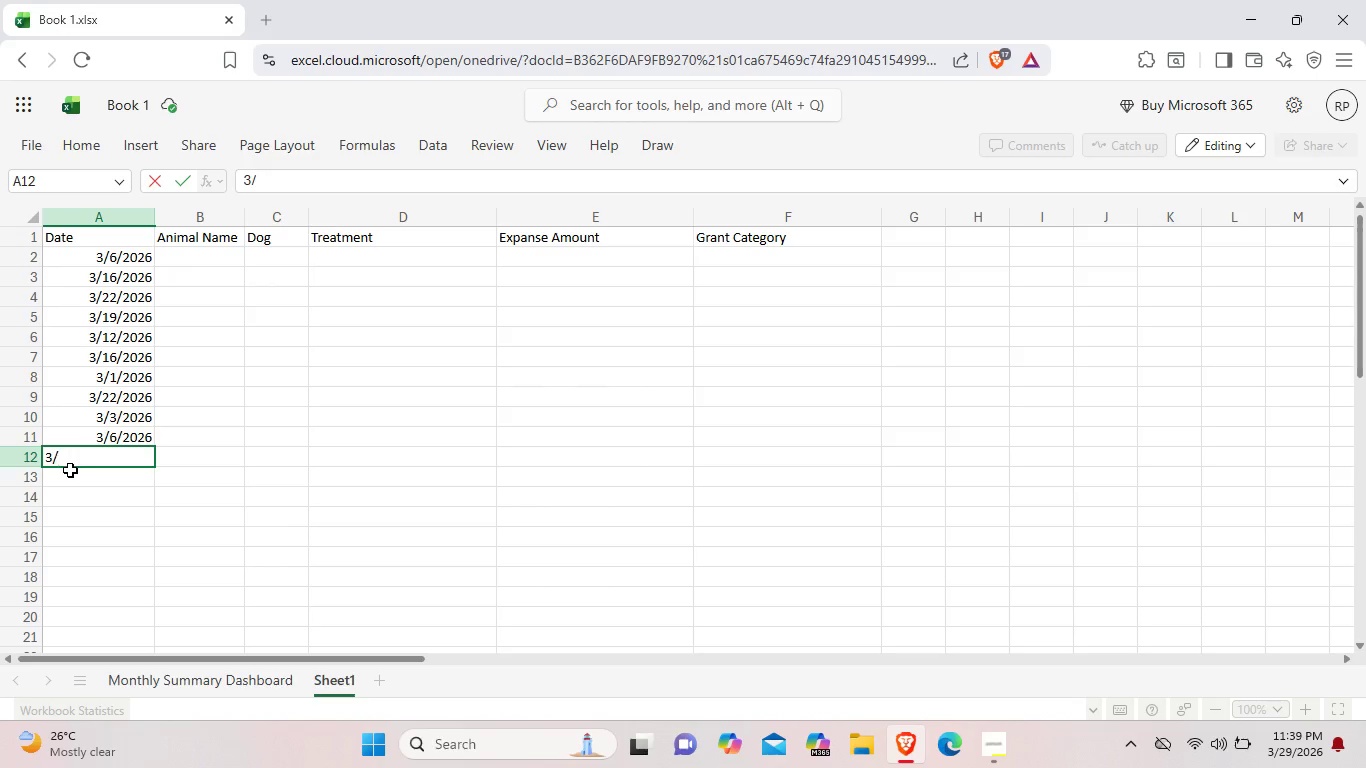 
type(11)
 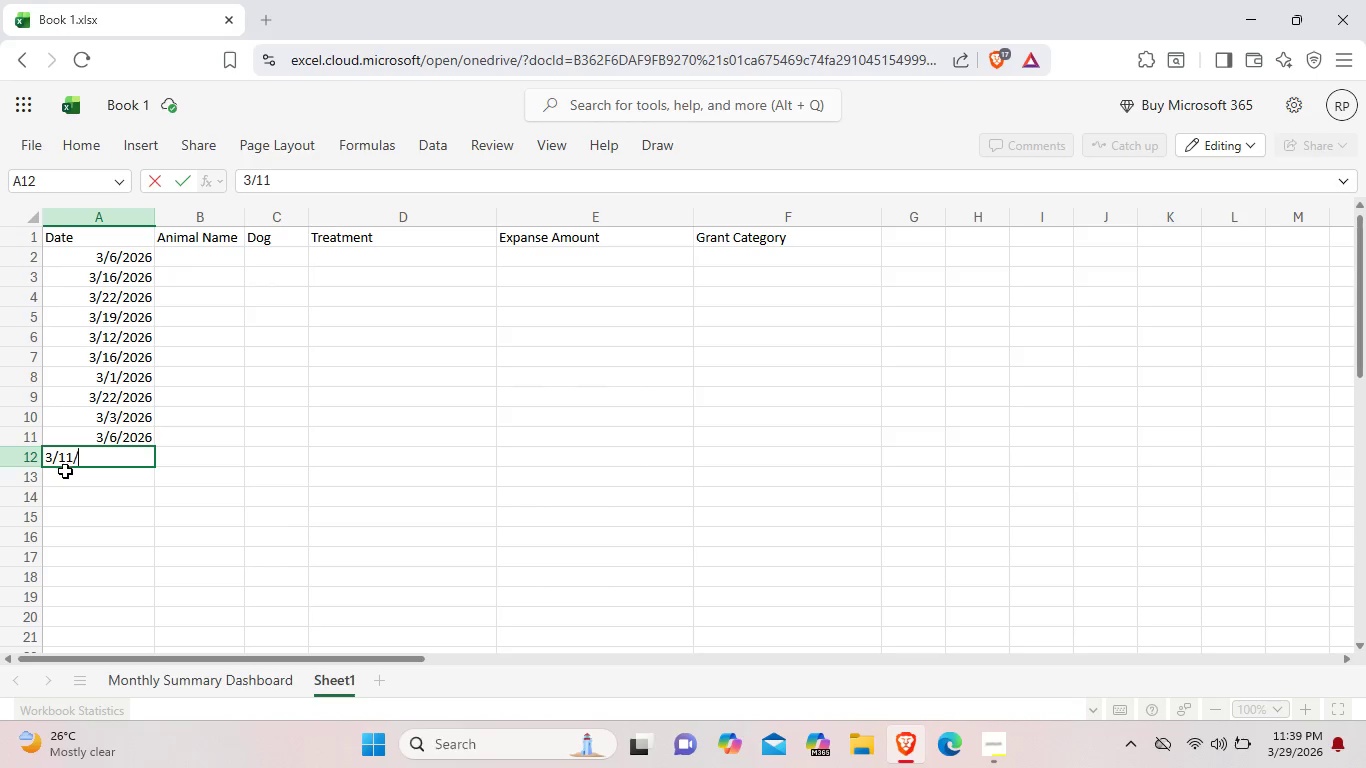 
type(/2026)
 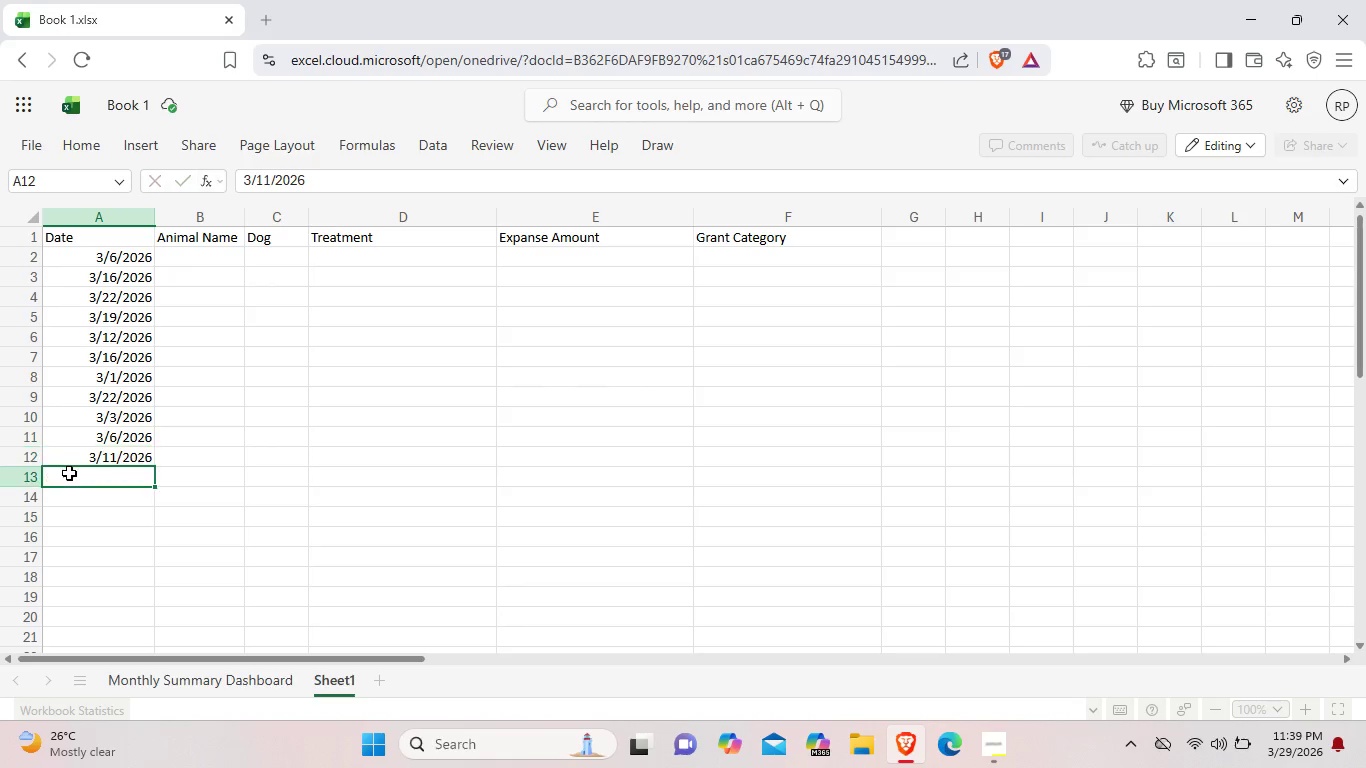 
double_click([69, 473])
 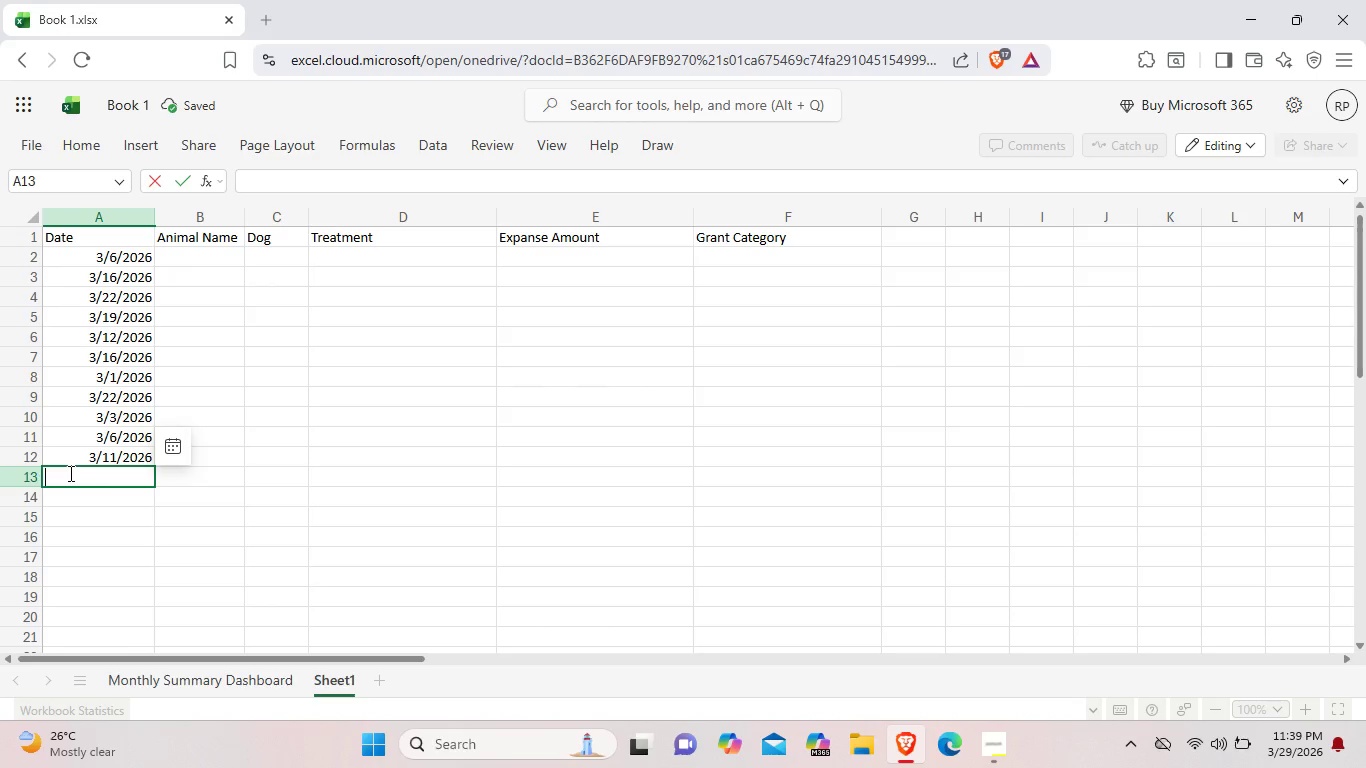 
key(3)
 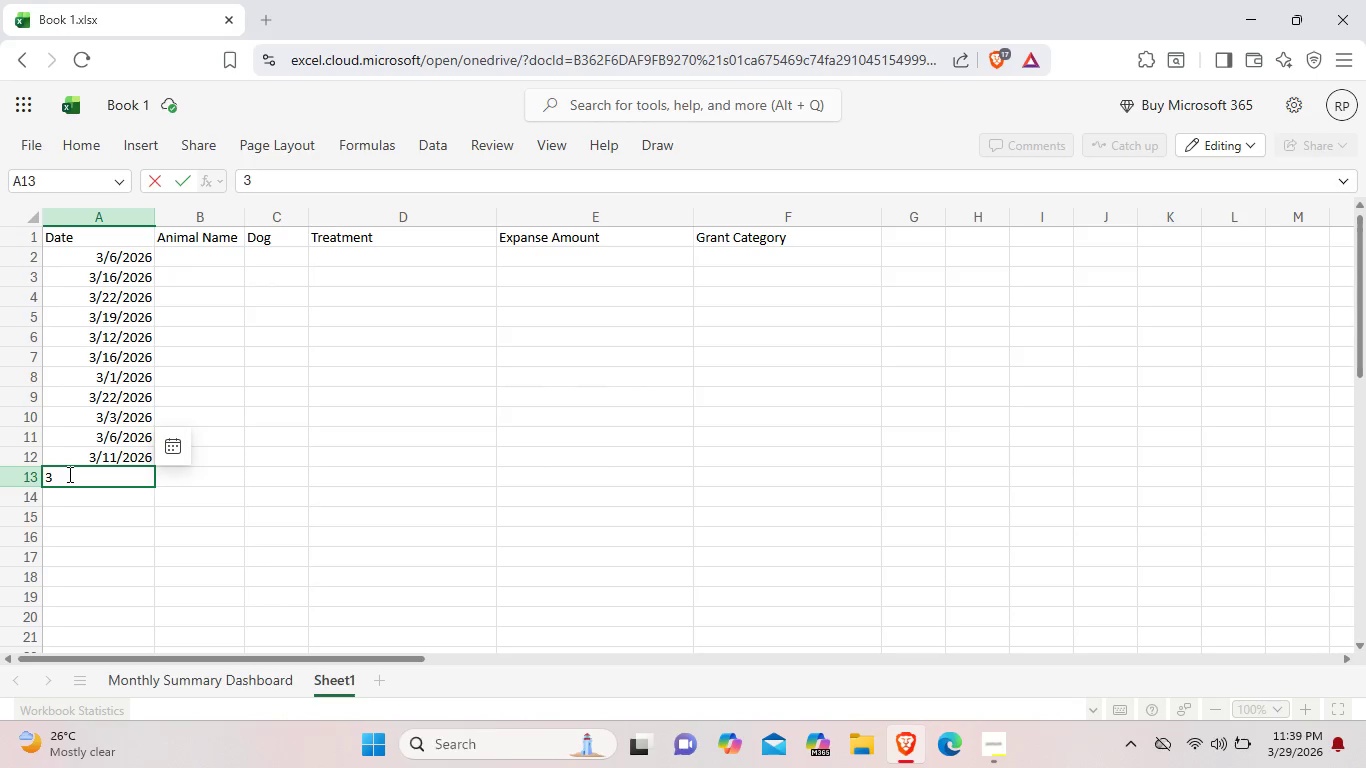 
key(Slash)
 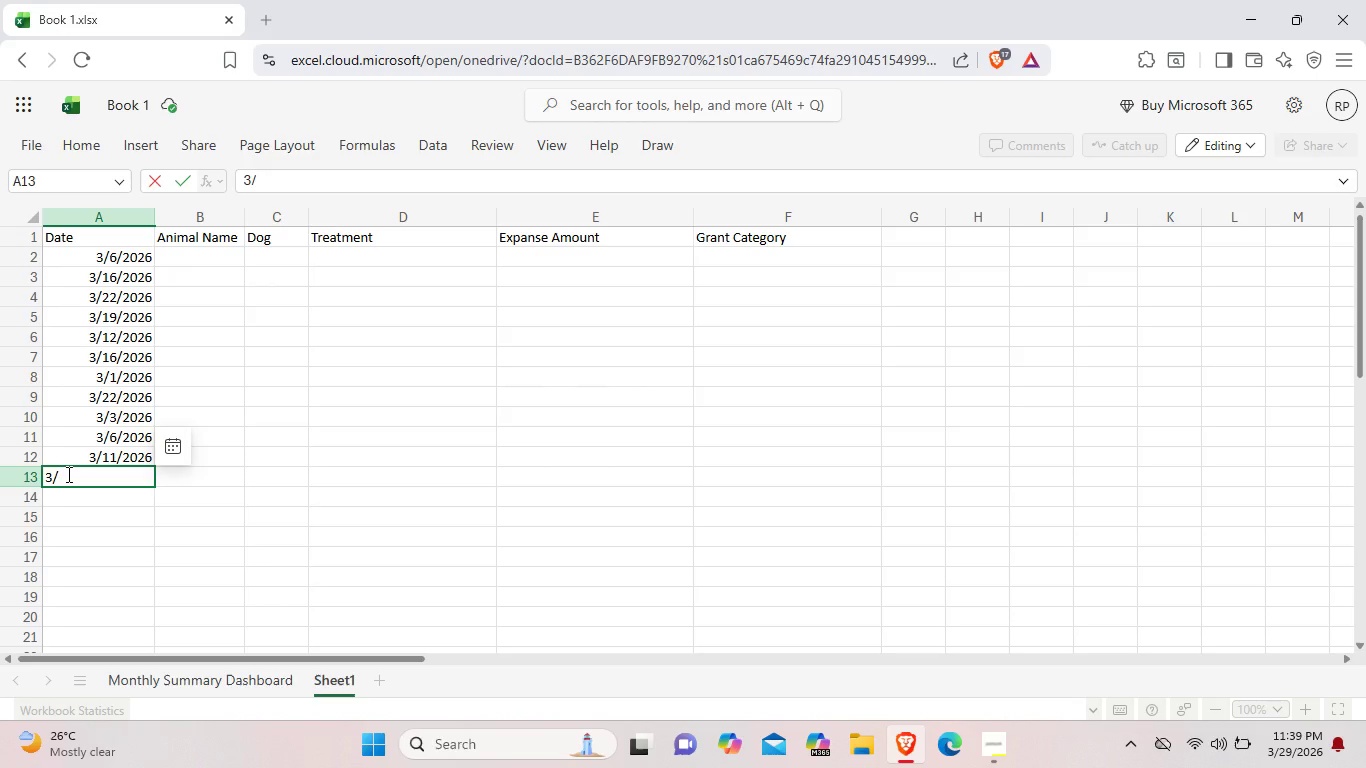 
type(3/2026)
 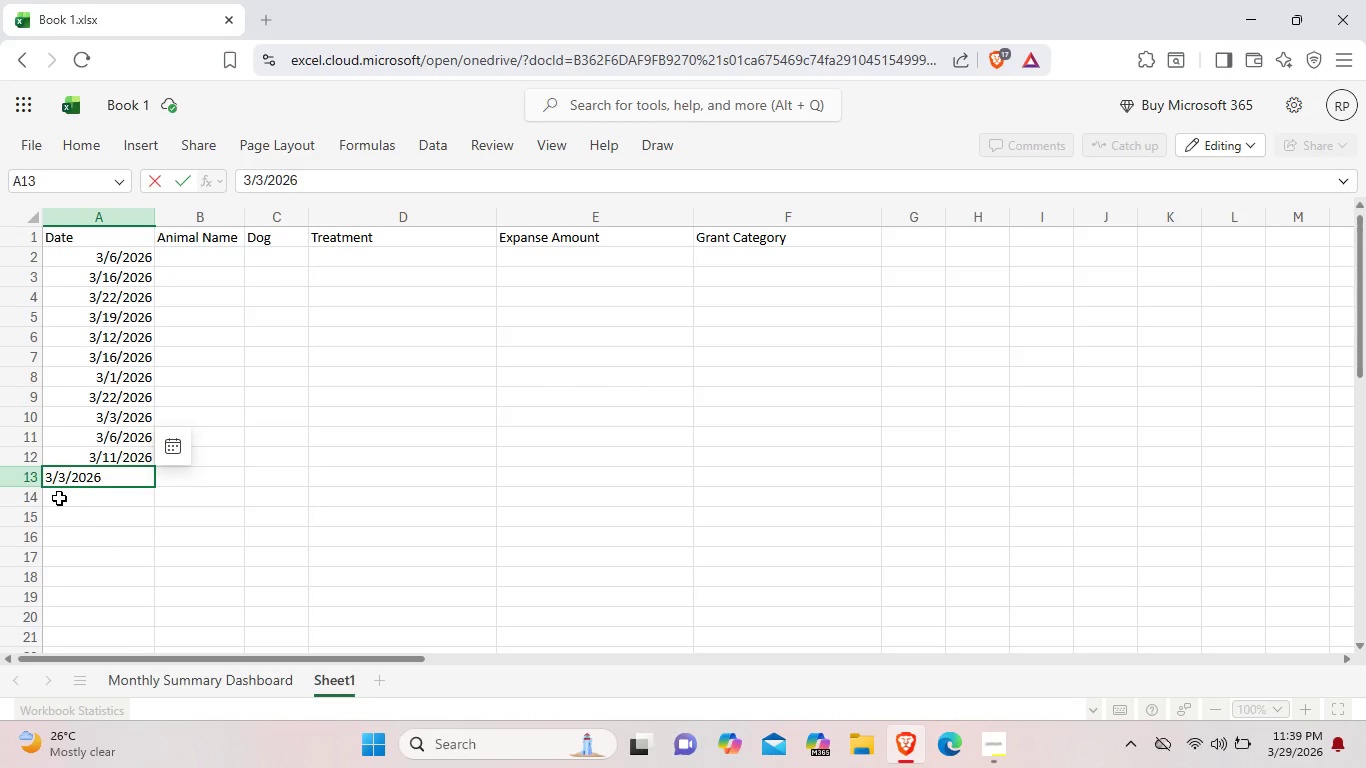 
left_click([59, 498])
 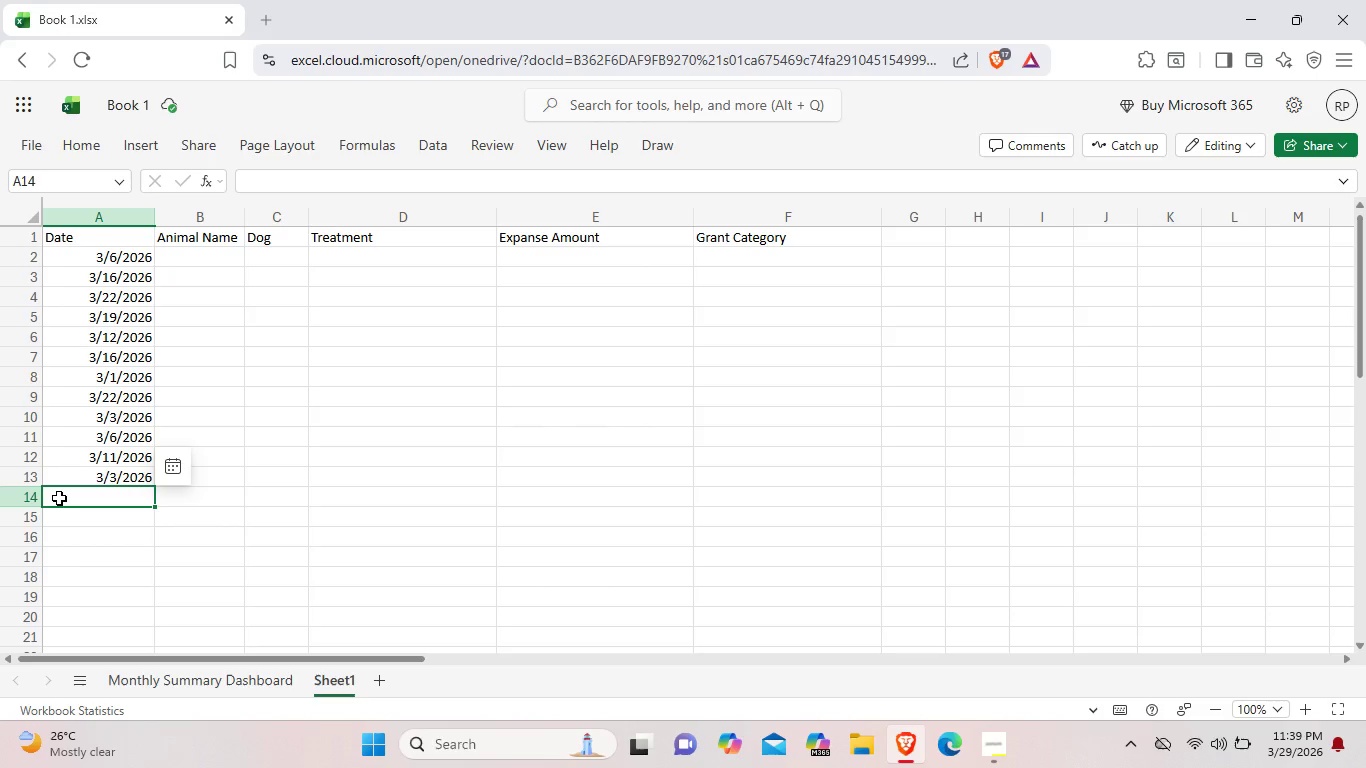 
wait(5.47)
 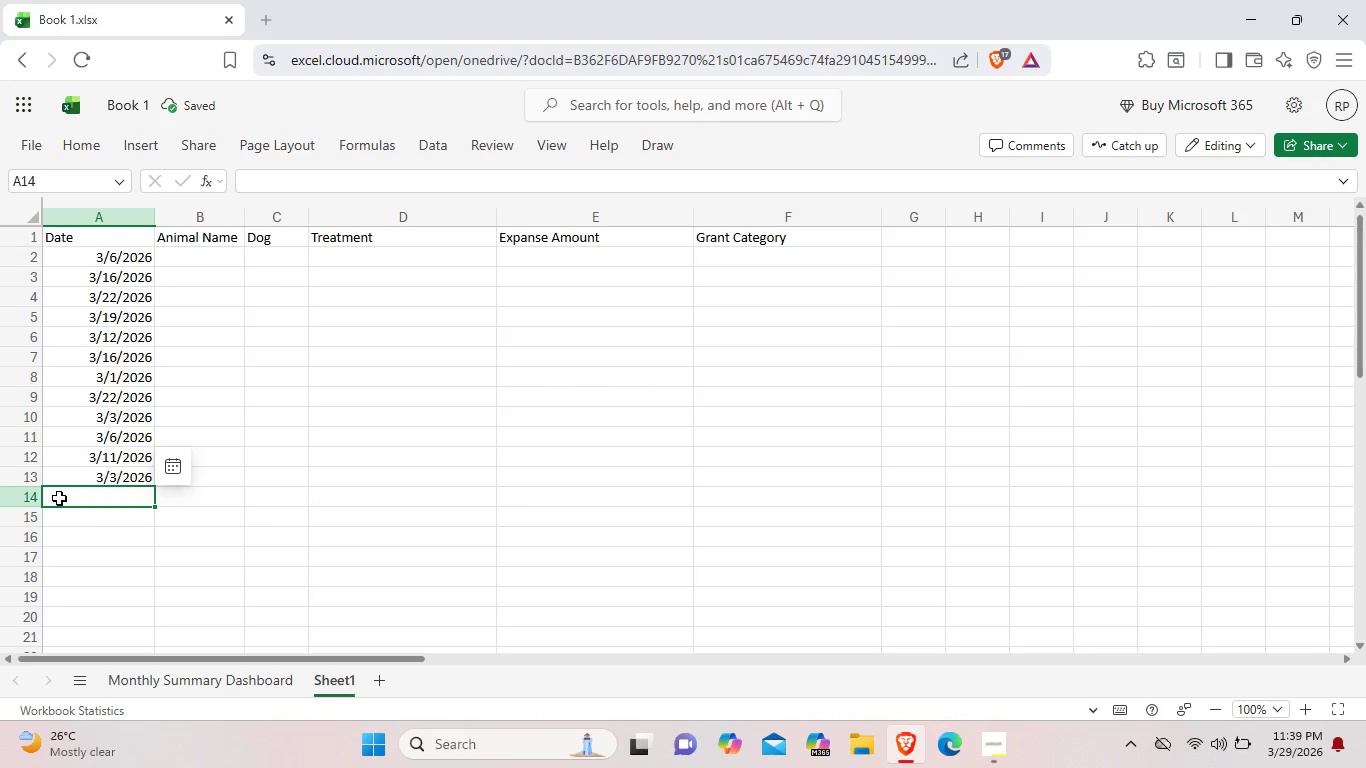 
left_click([69, 497])
 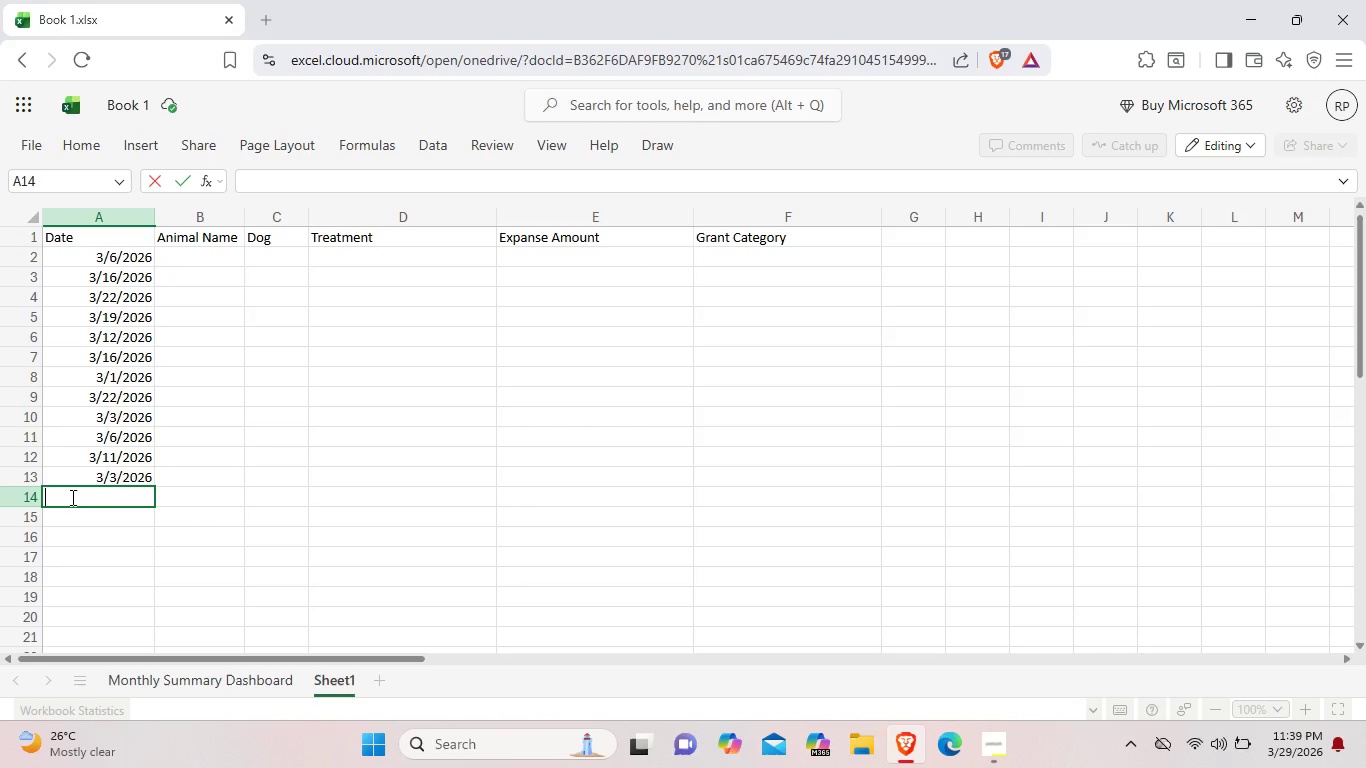 
type(3/03/)
key(Backspace)
key(Backspace)
key(Backspace)
type(28/2026)
 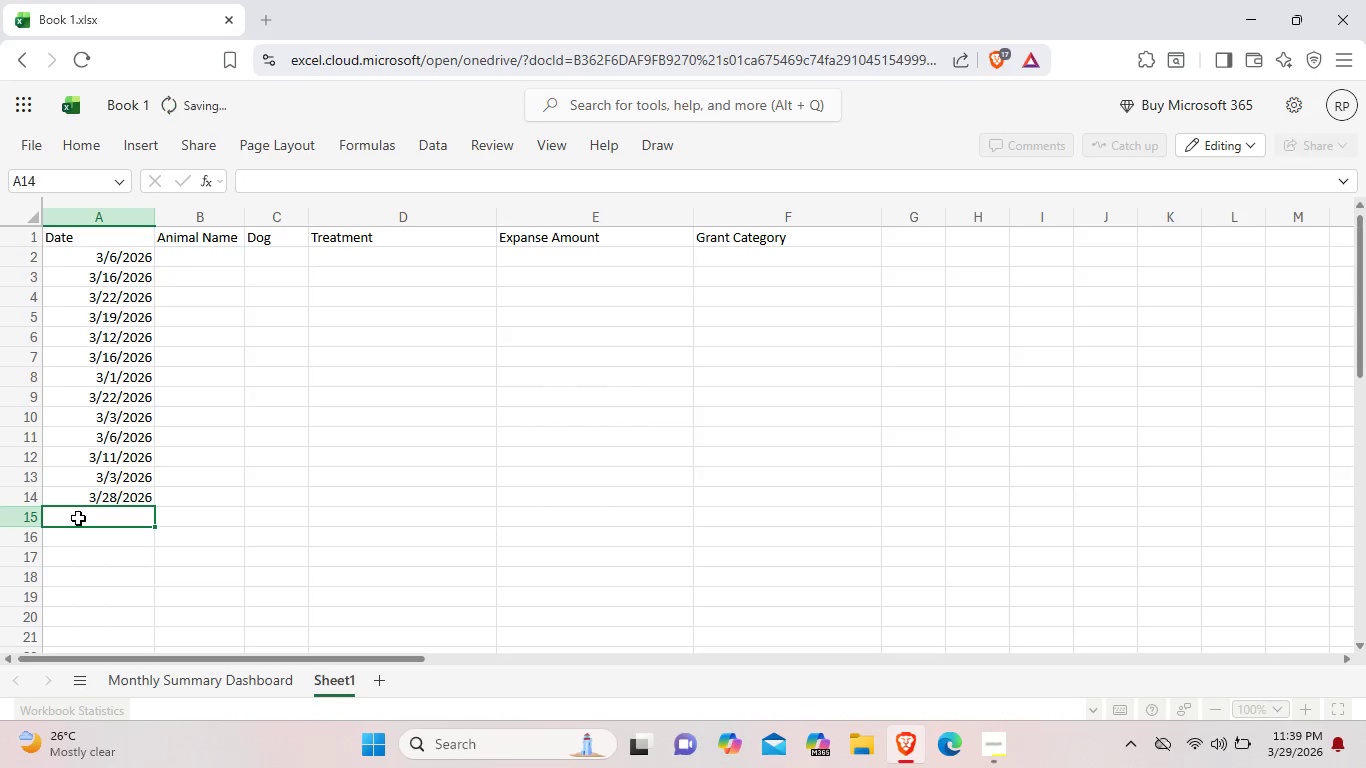 
double_click([78, 518])
 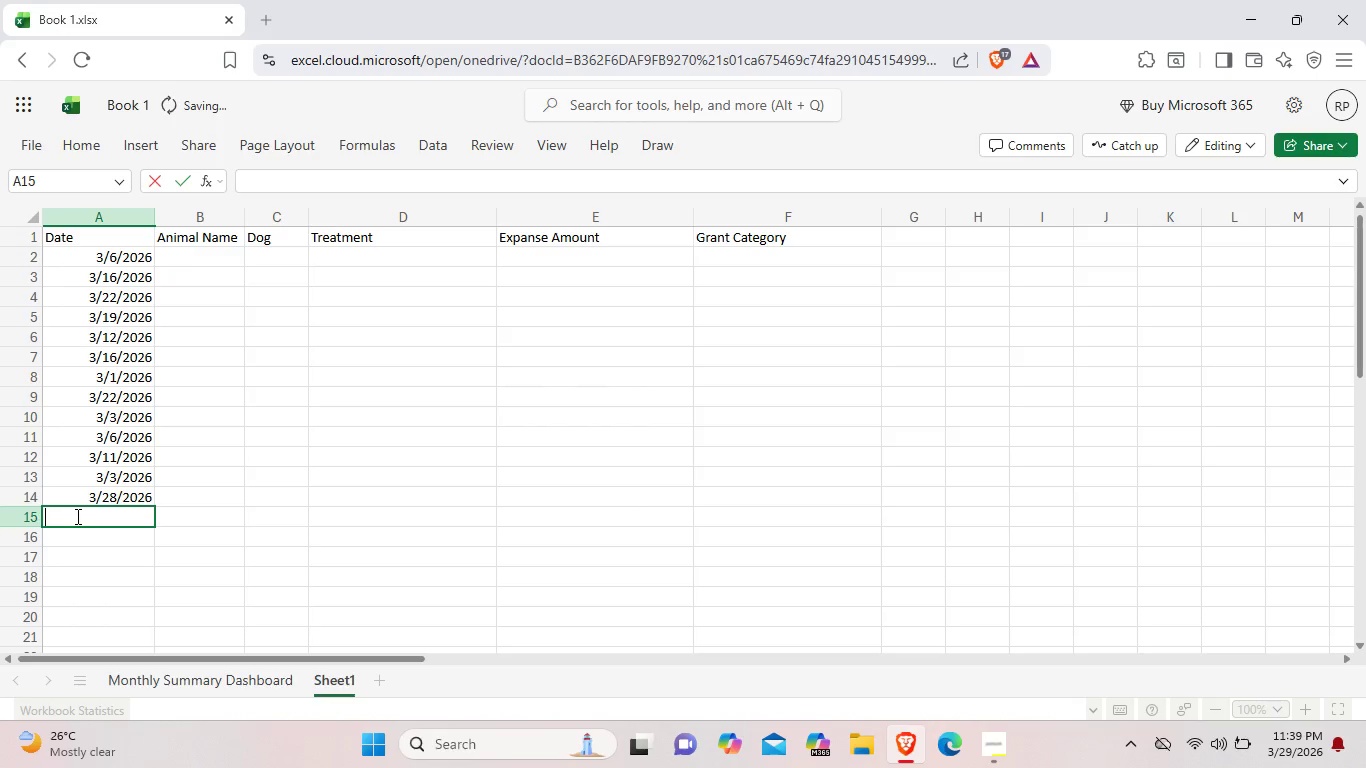 
triple_click([78, 516])
 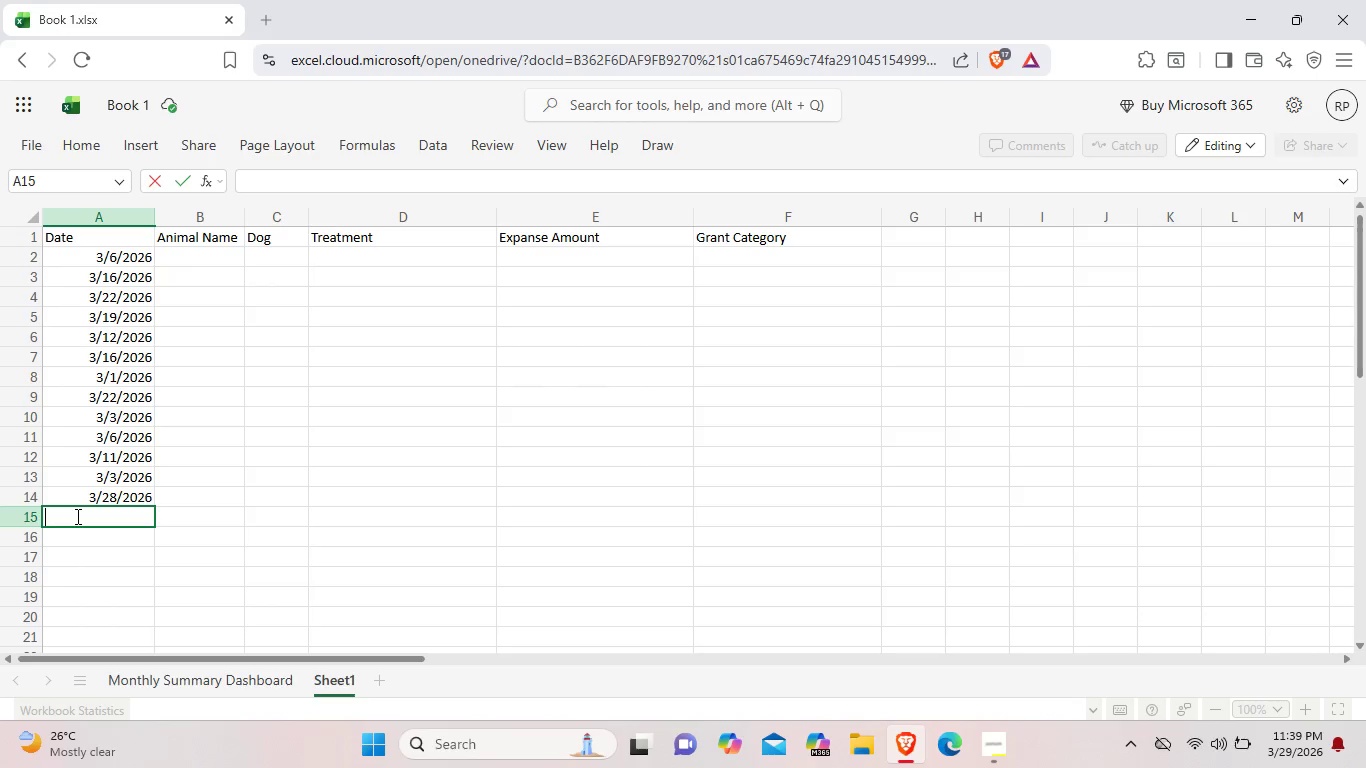 
type(03)
 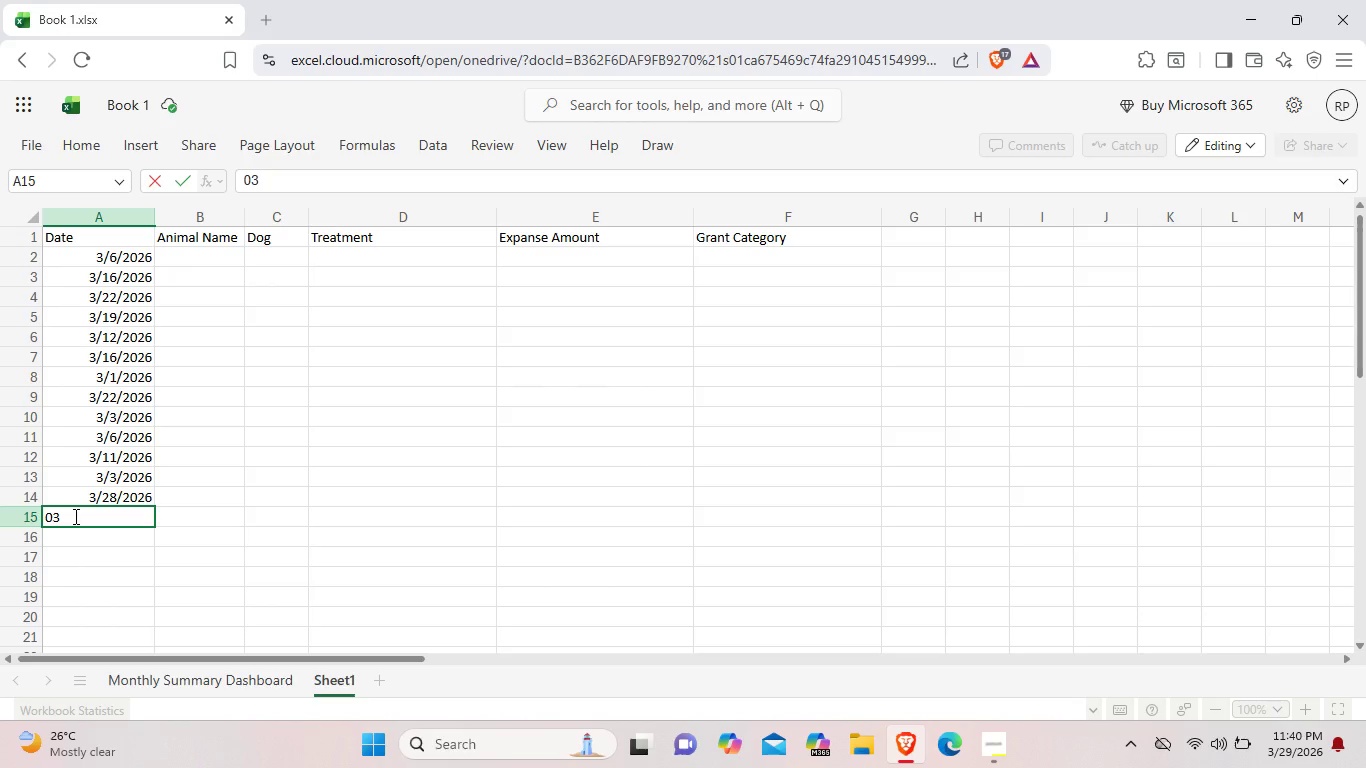 
wait(15.12)
 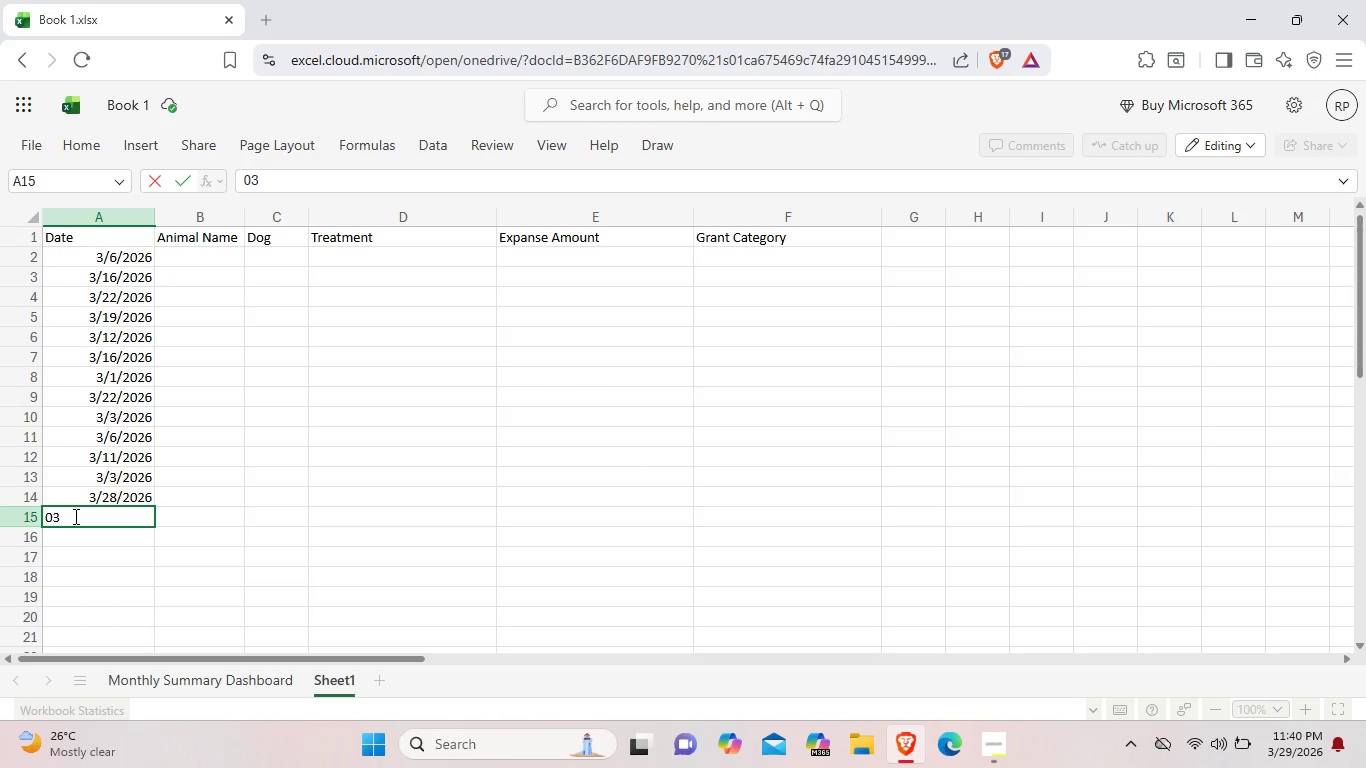 
type(/06/2026)
 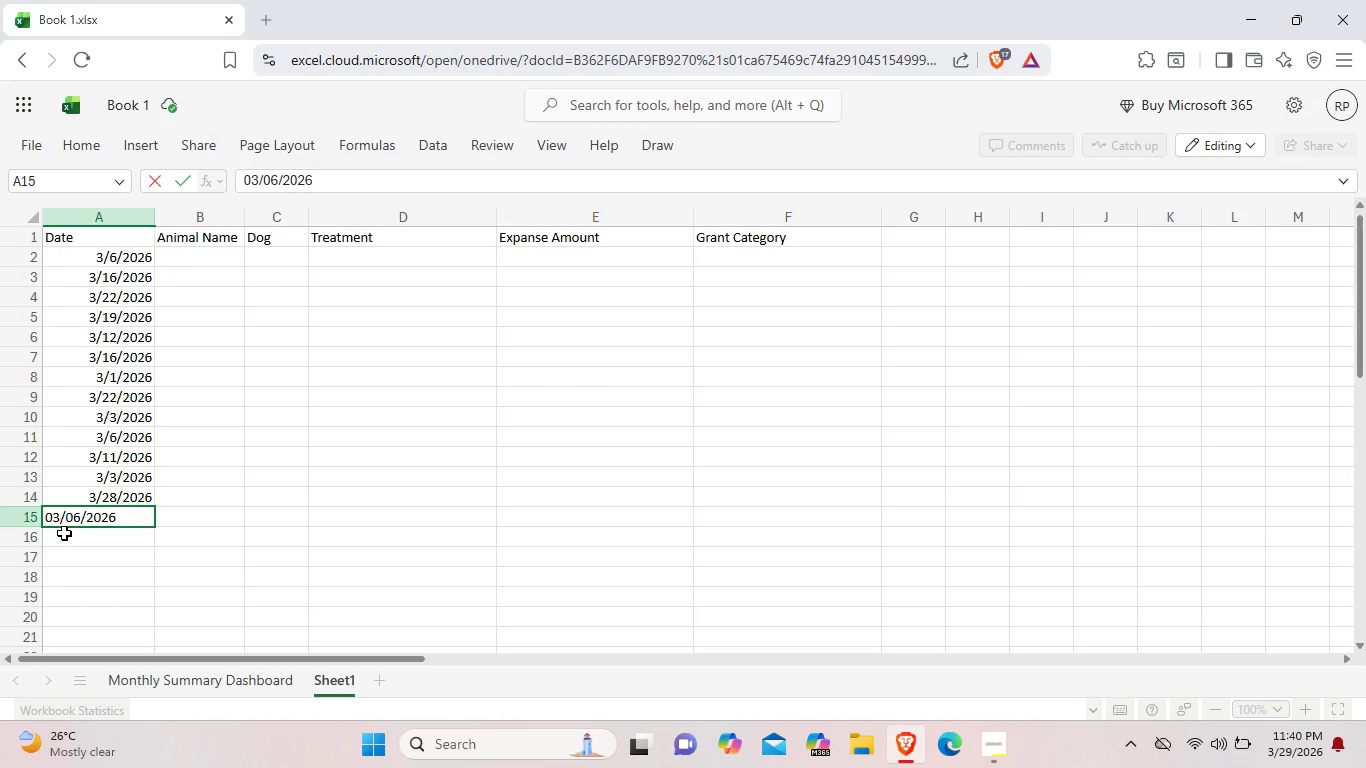 
left_click([64, 533])
 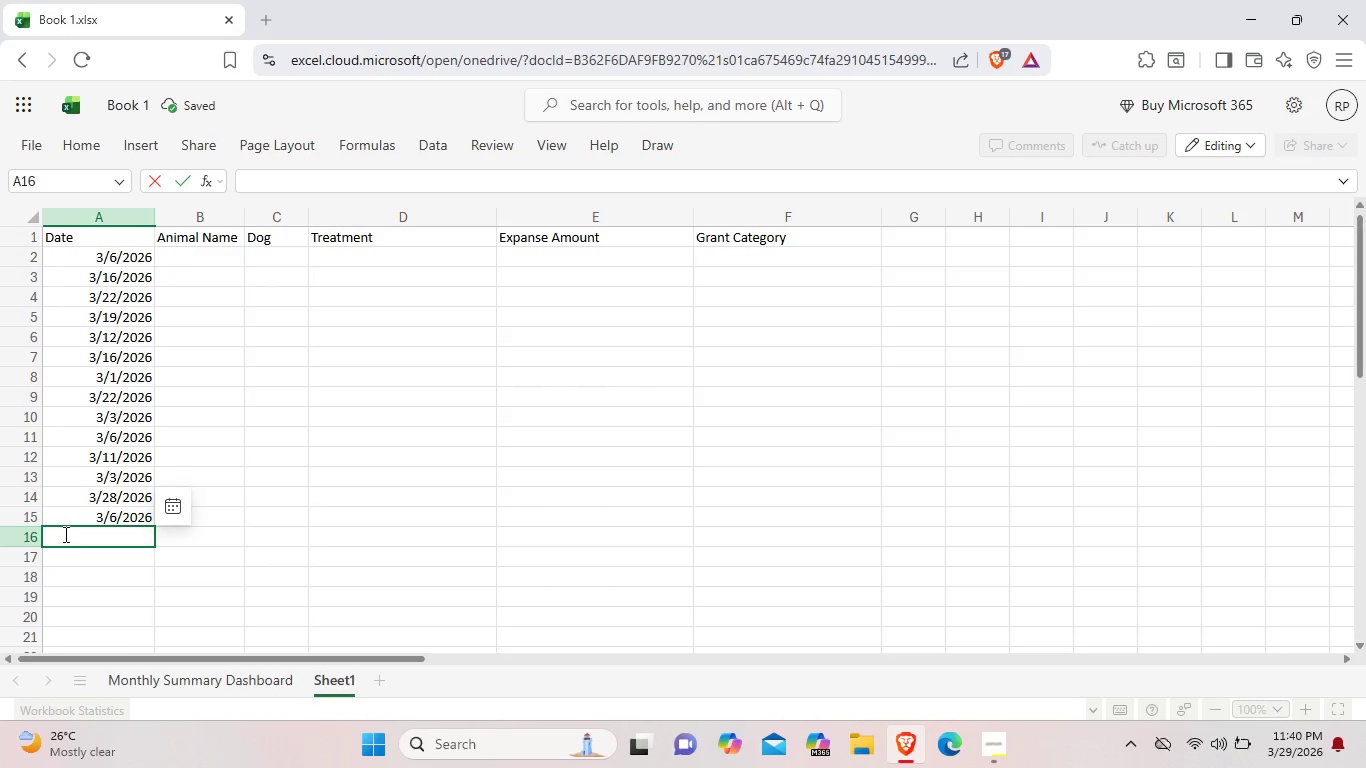 
type(03/)
 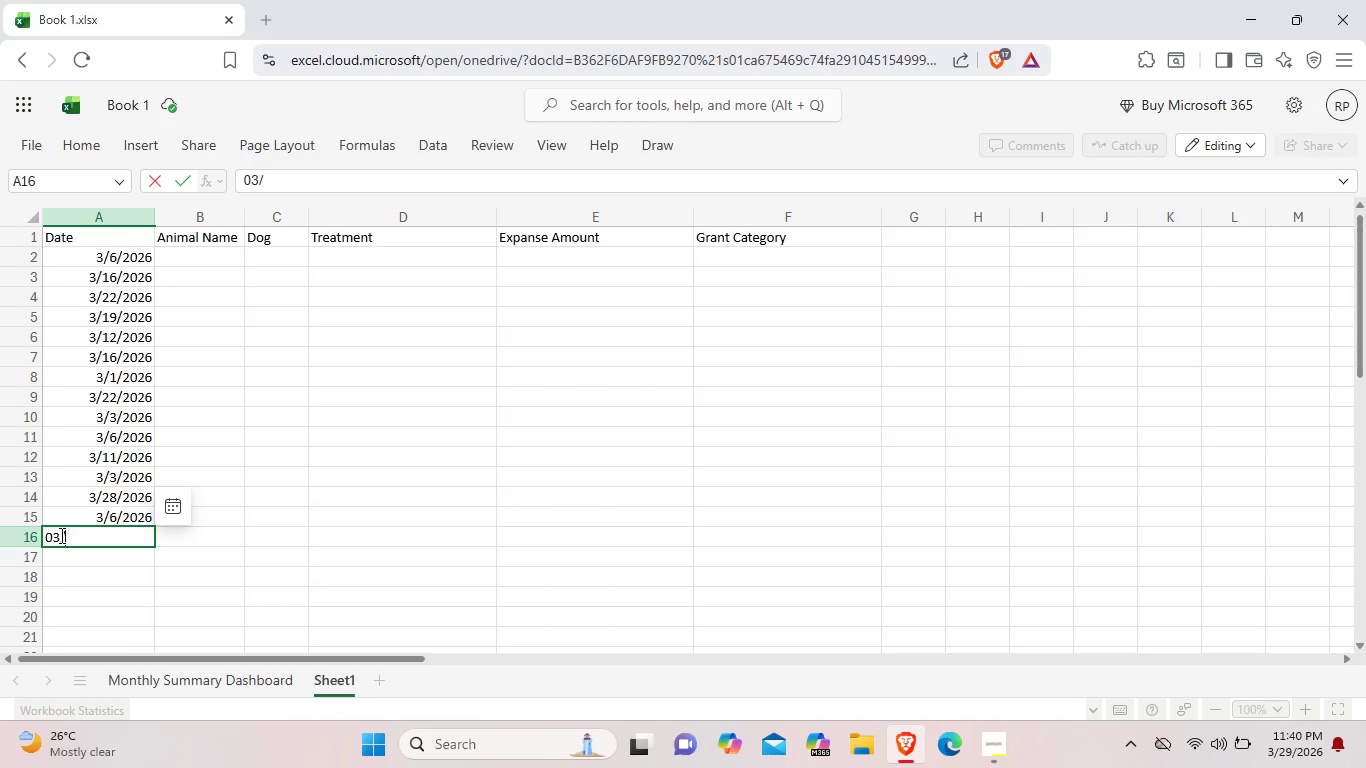 
wait(5.2)
 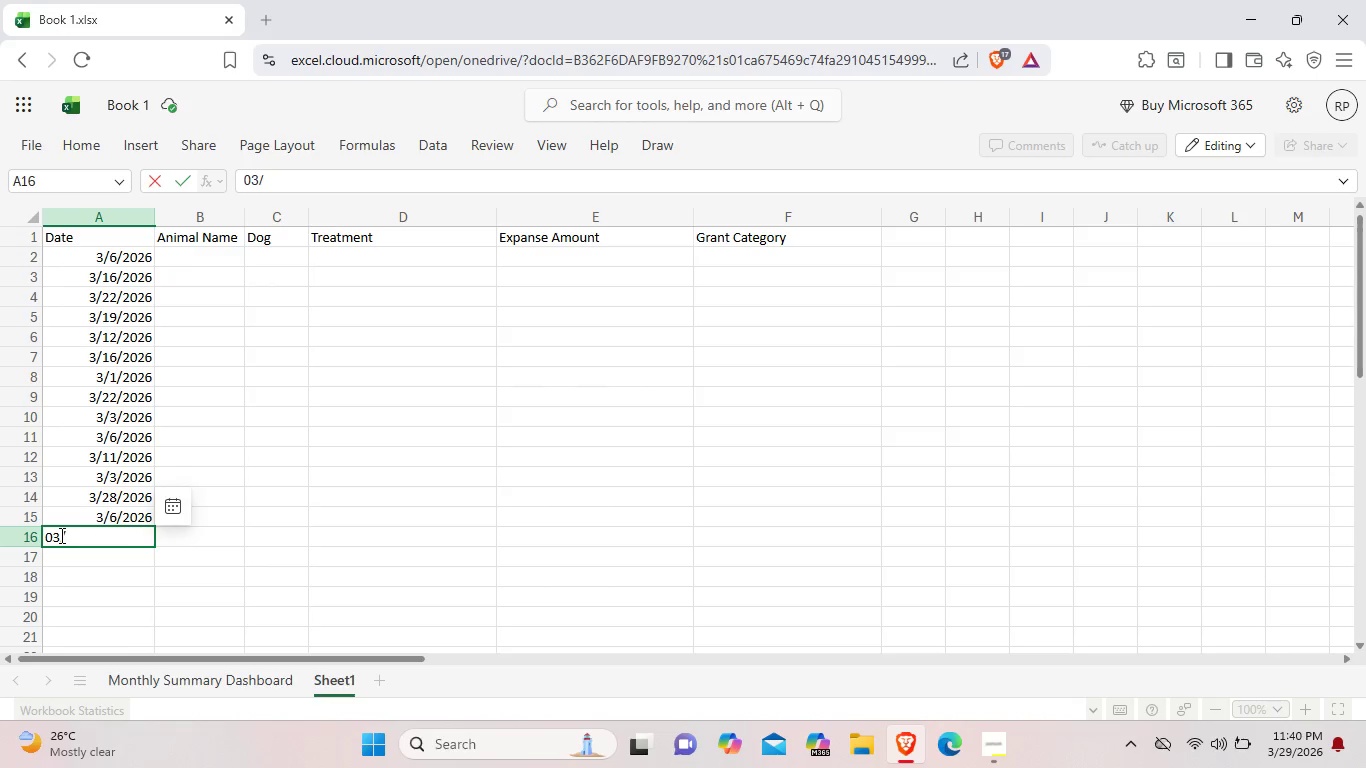 
type(23/20226)
key(Backspace)
key(Backspace)
type(6)
 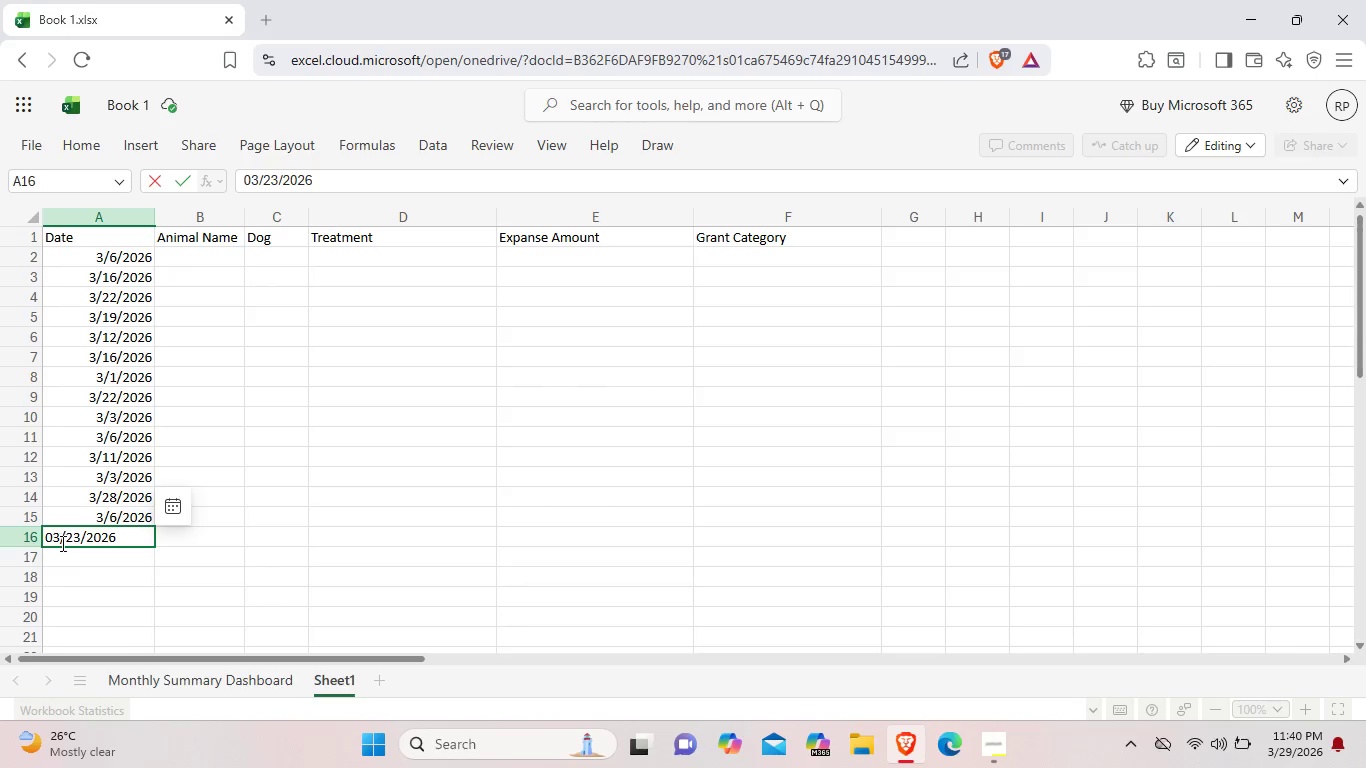 
wait(6.16)
 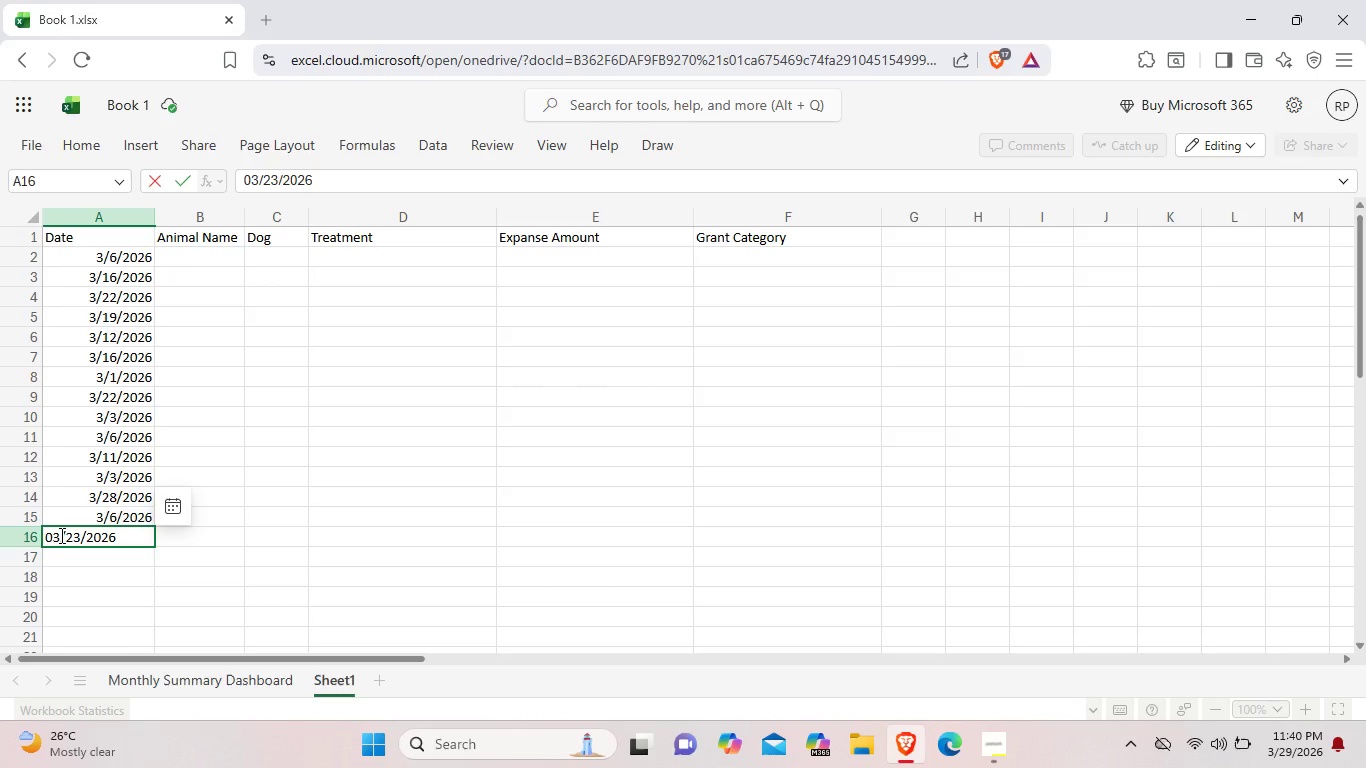 
double_click([80, 565])
 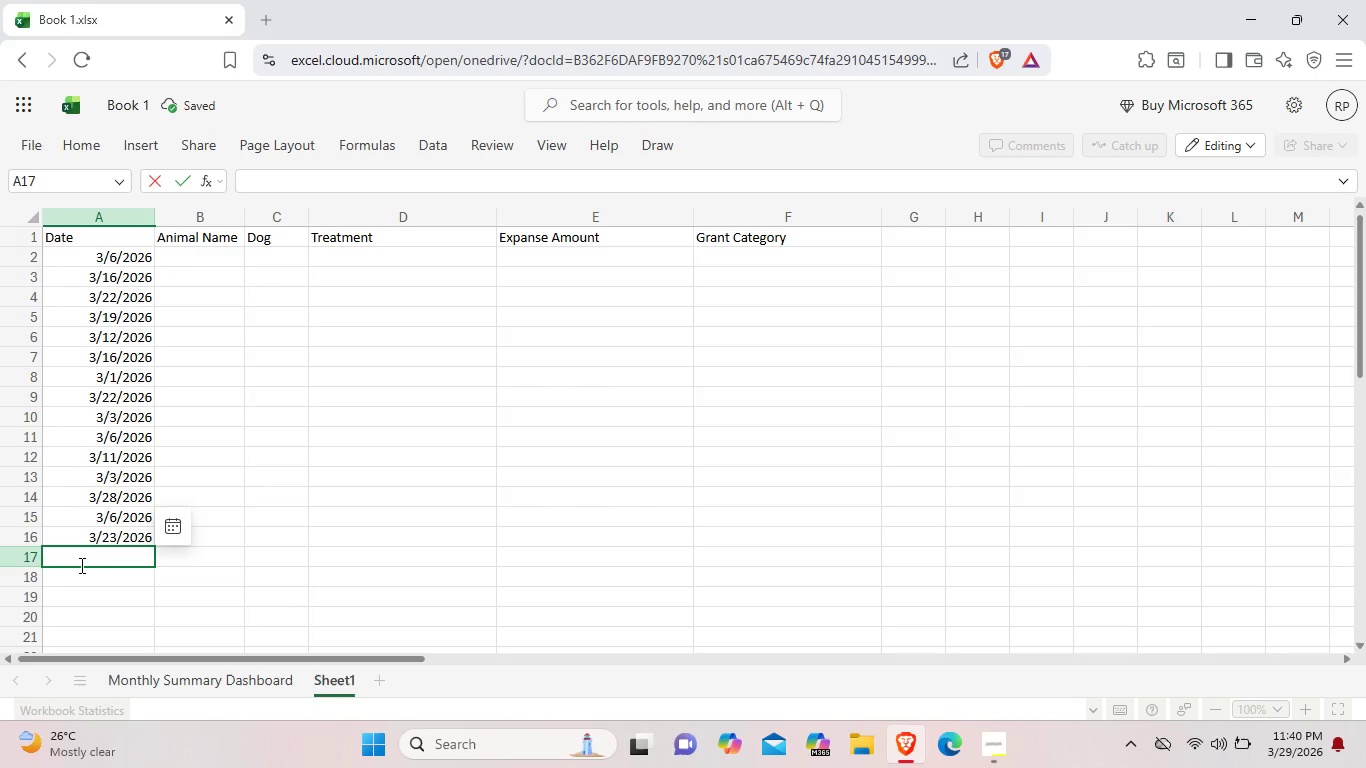 
key(3)
 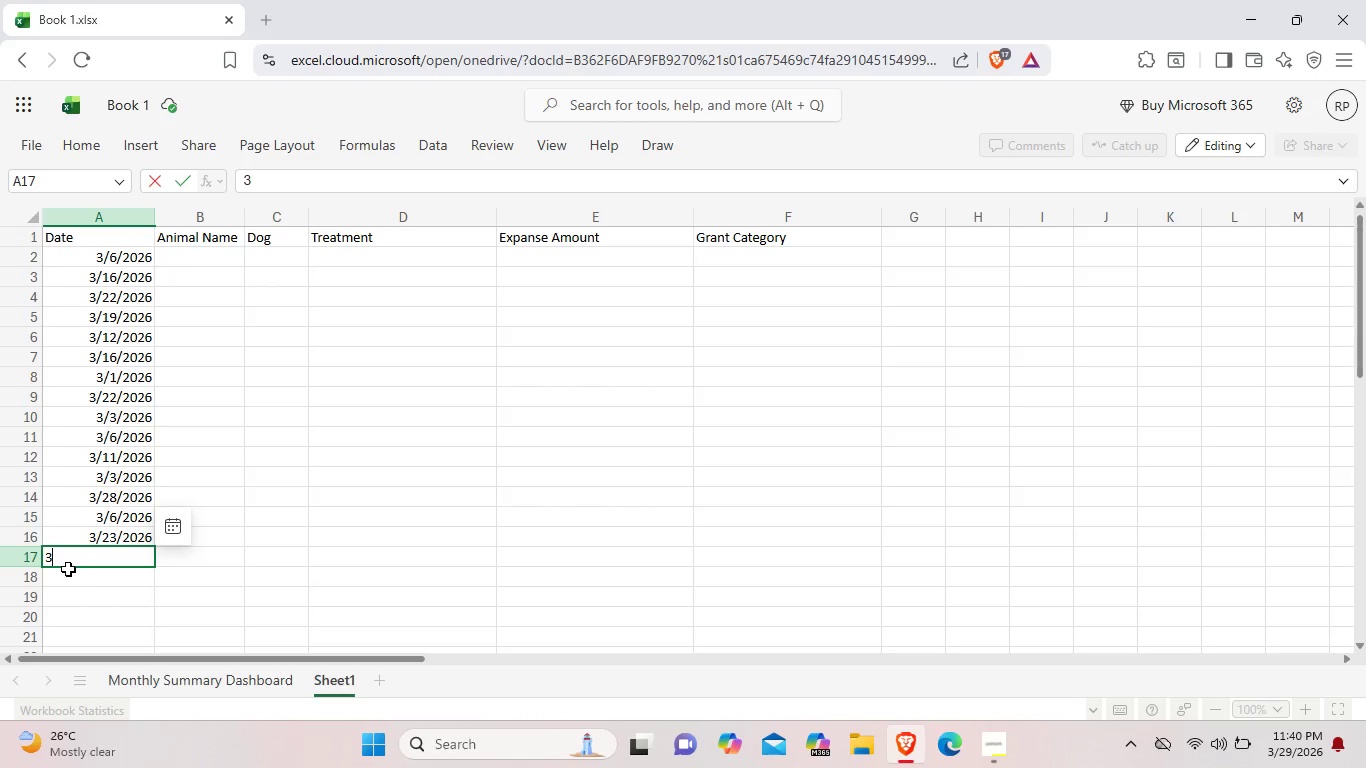 
wait(5.23)
 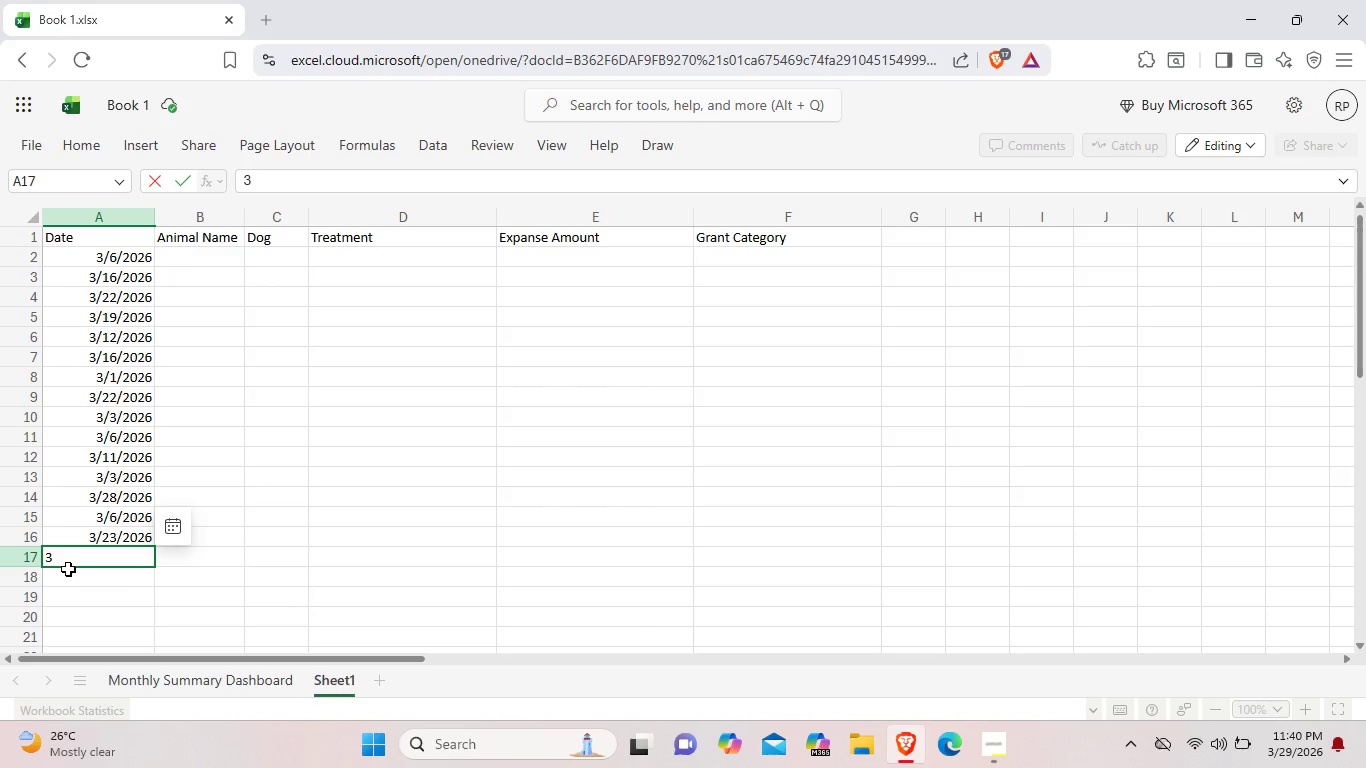 
type(/03)
key(Backspace)
type(2/2026)
 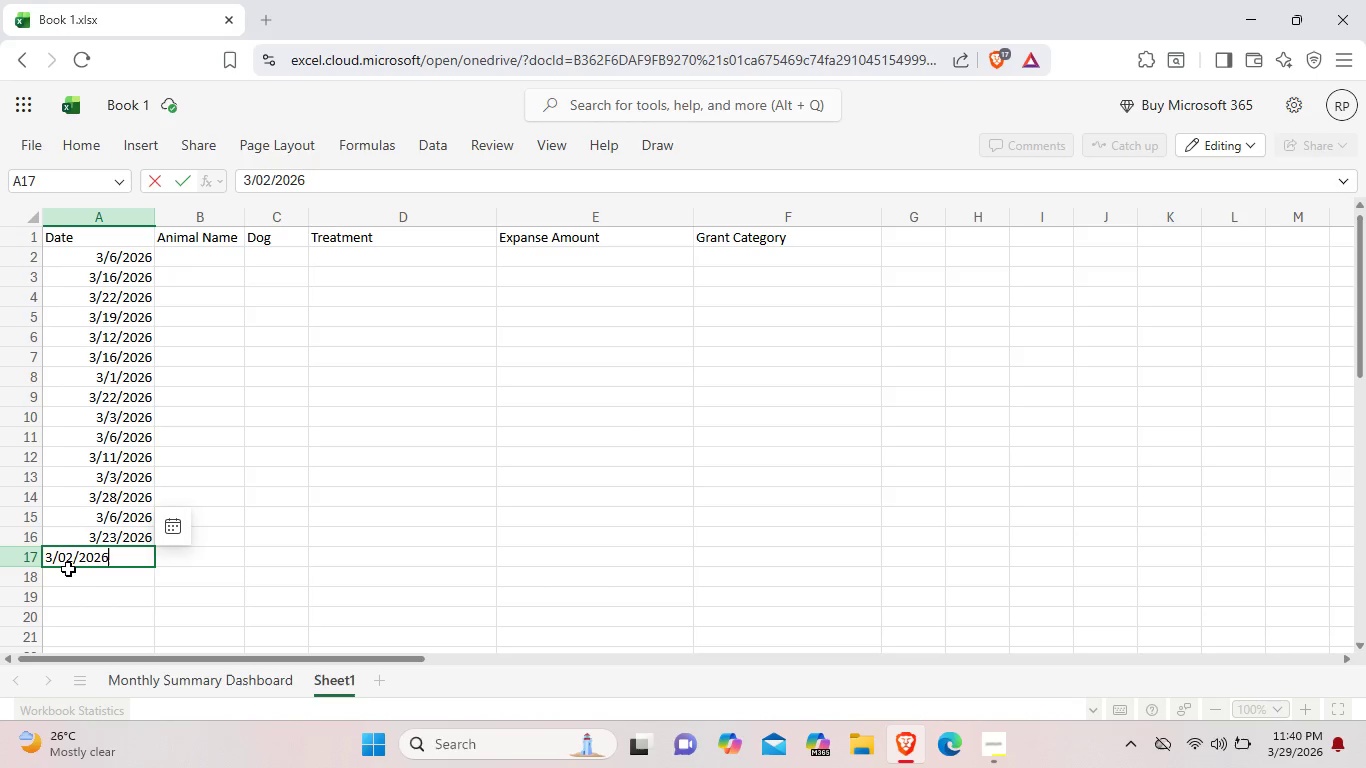 
wait(7.33)
 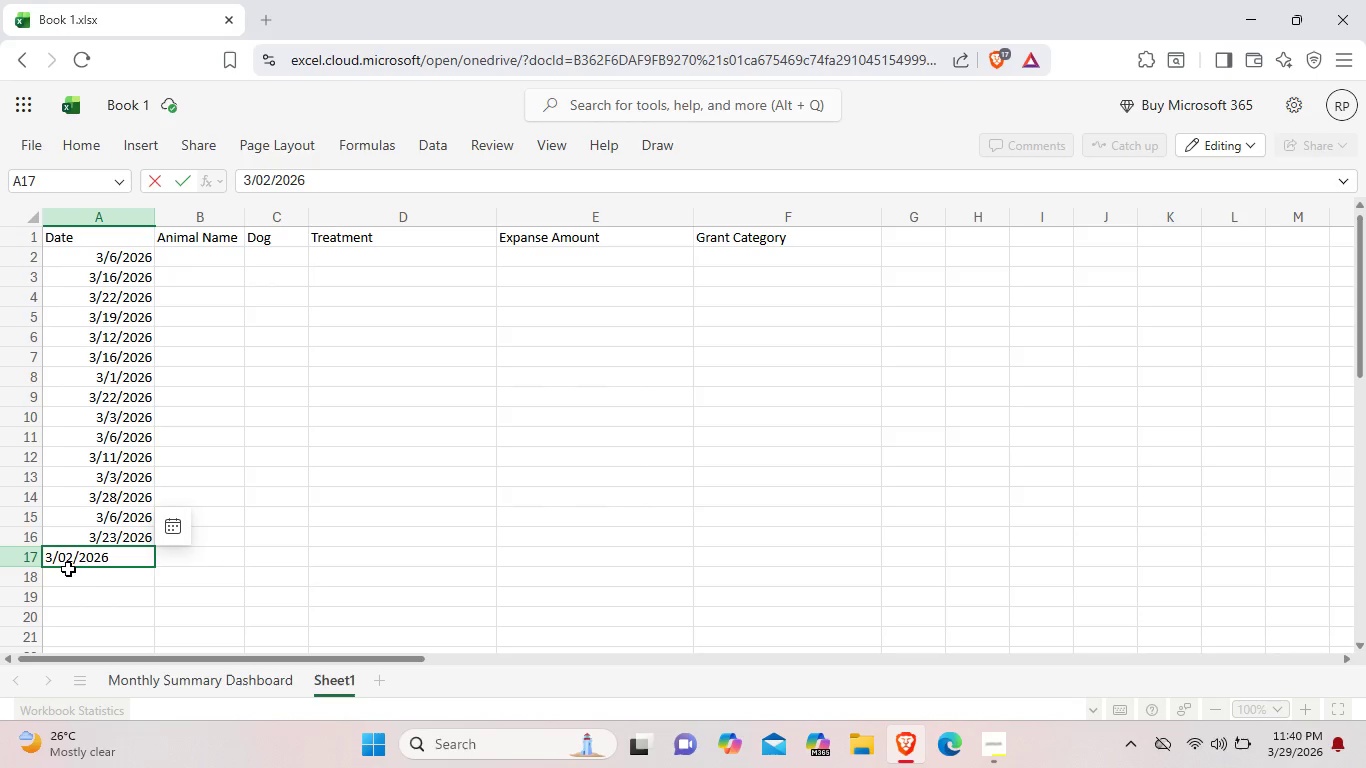 
double_click([80, 580])
 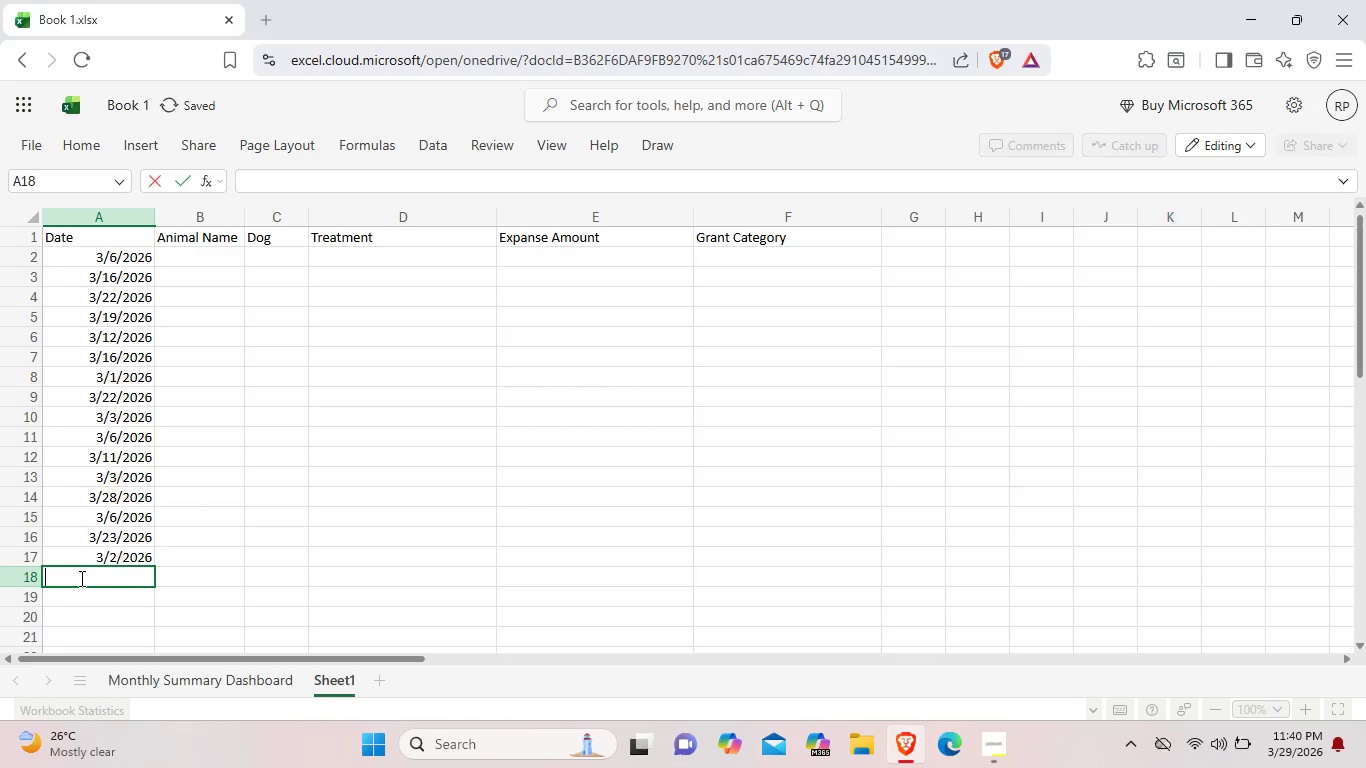 
triple_click([80, 579])
 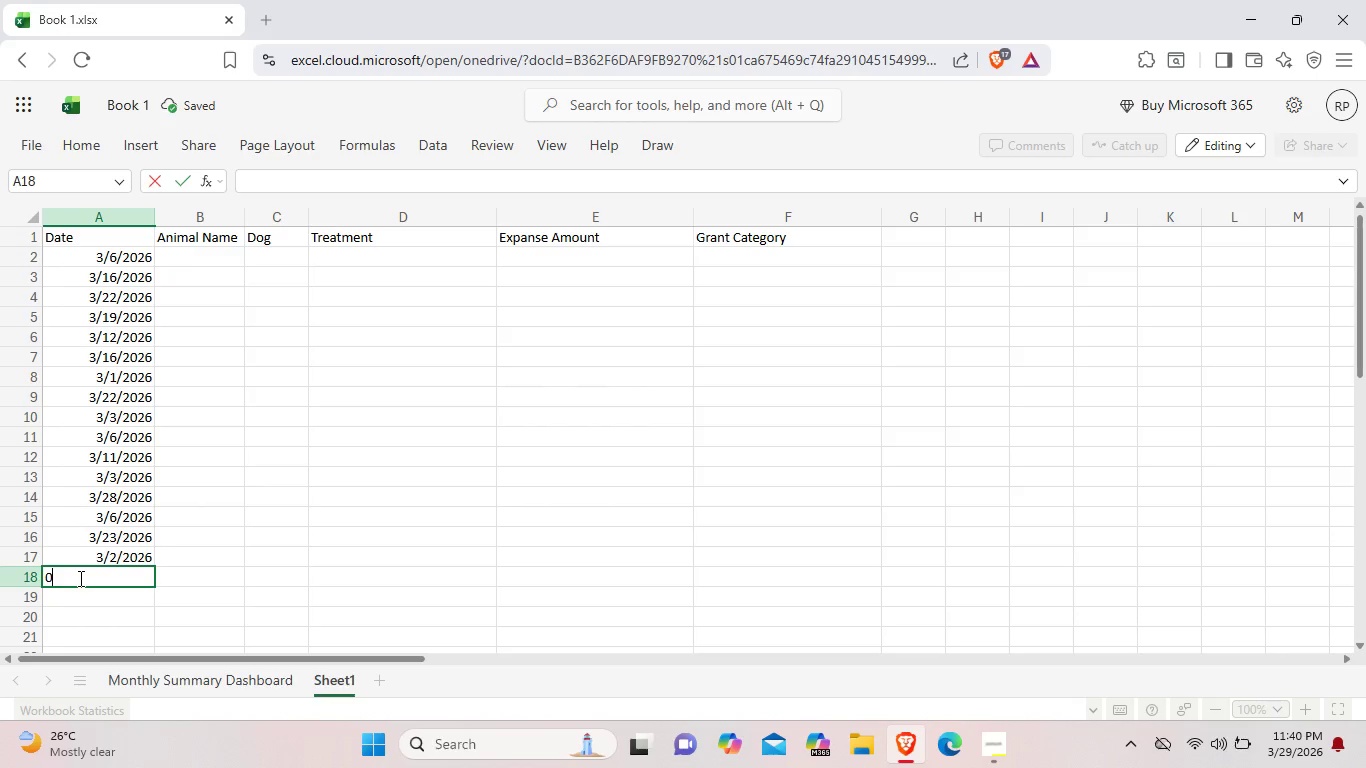 
type(03)
 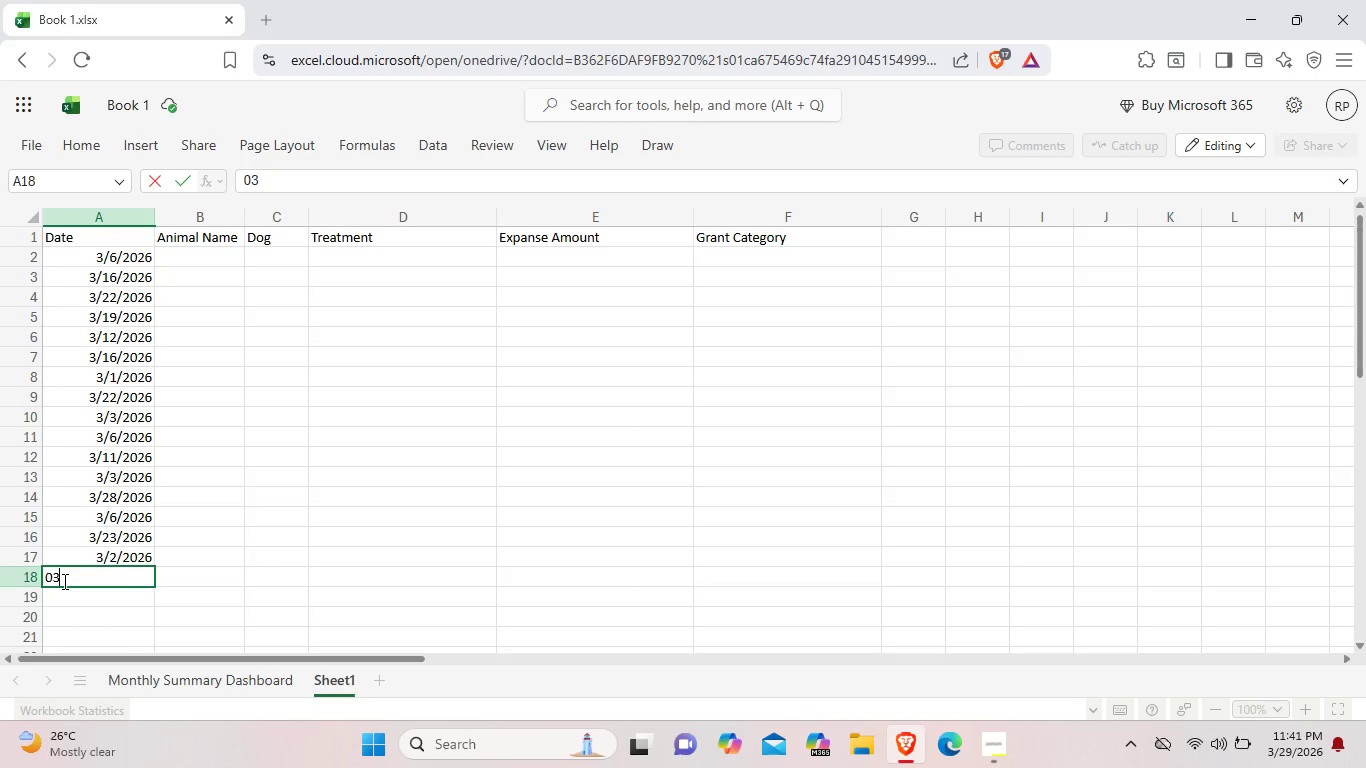 
wait(5.44)
 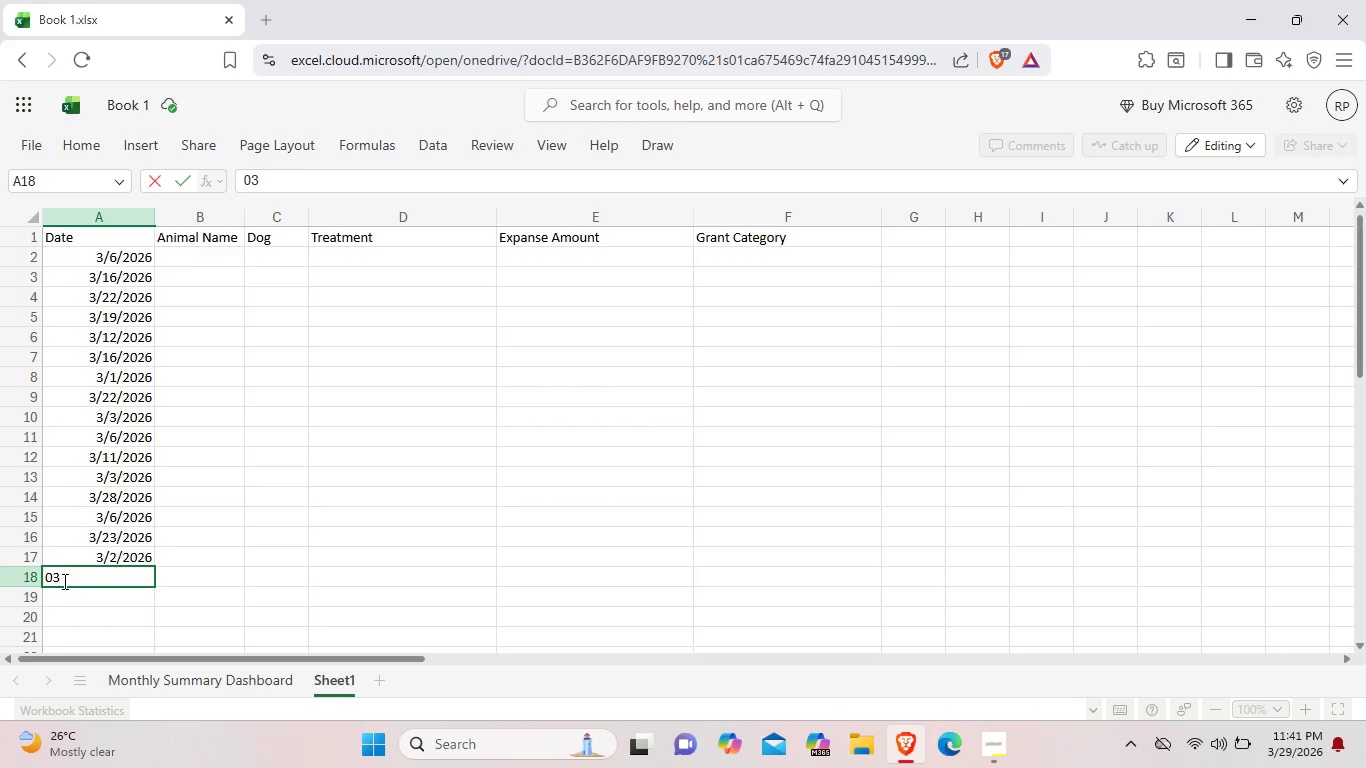 
type(/03)
 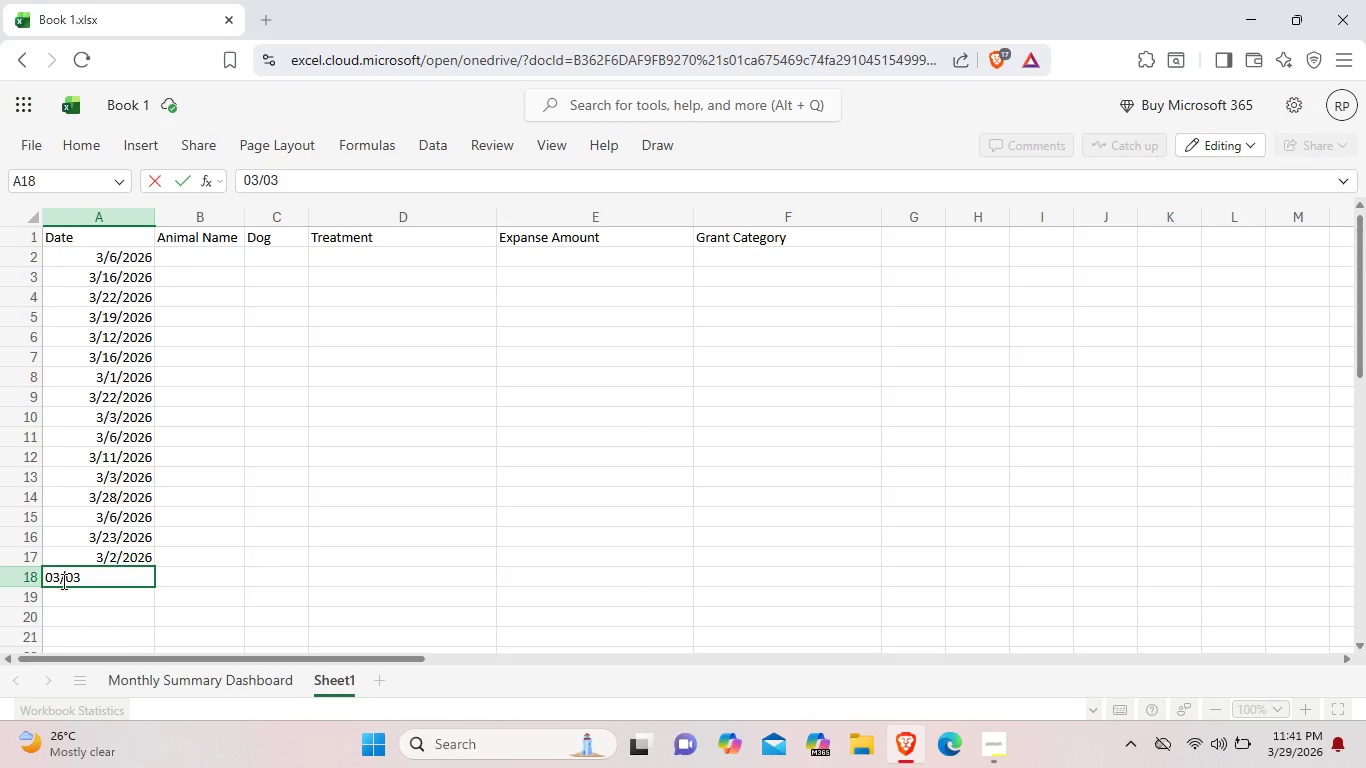 
key(Backspace)
key(Backspace)
type(15/2026)
 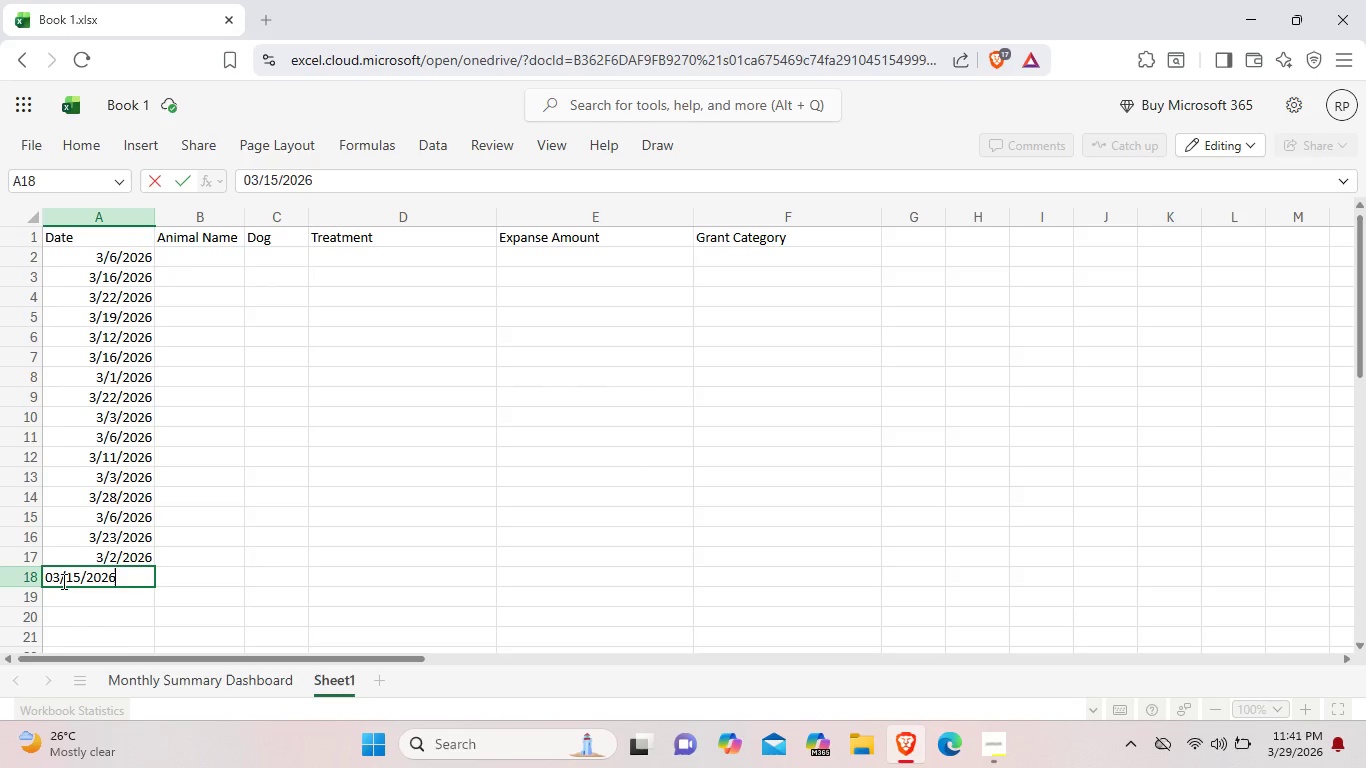 
wait(10.36)
 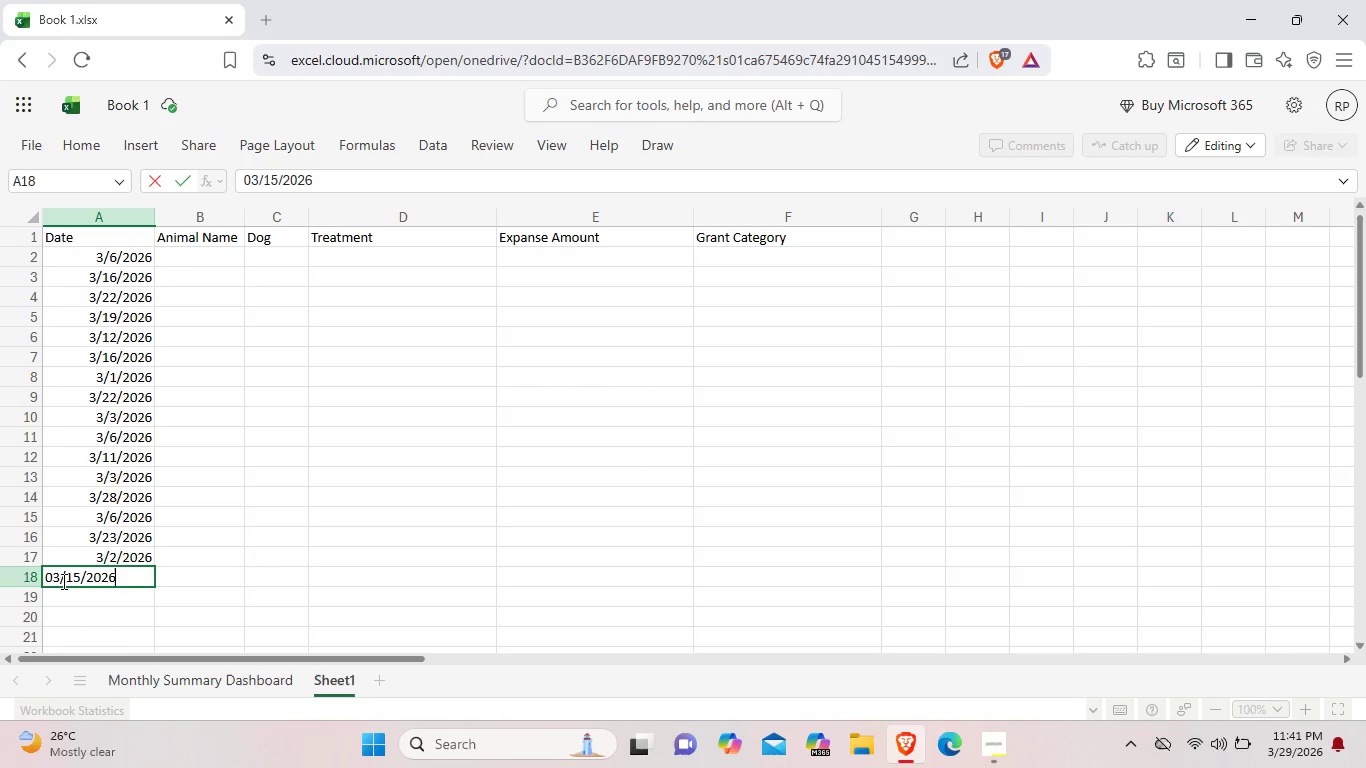 
left_click([88, 597])
 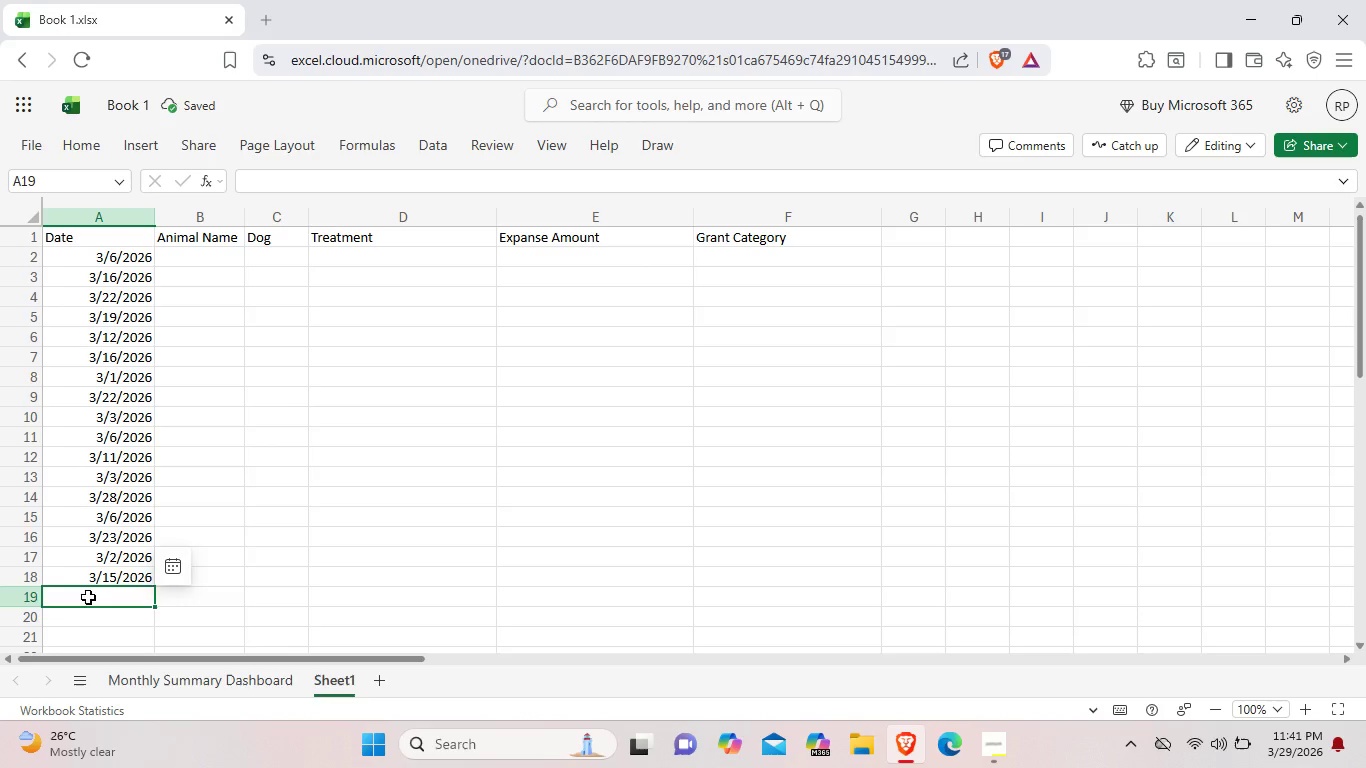 
double_click([88, 597])
 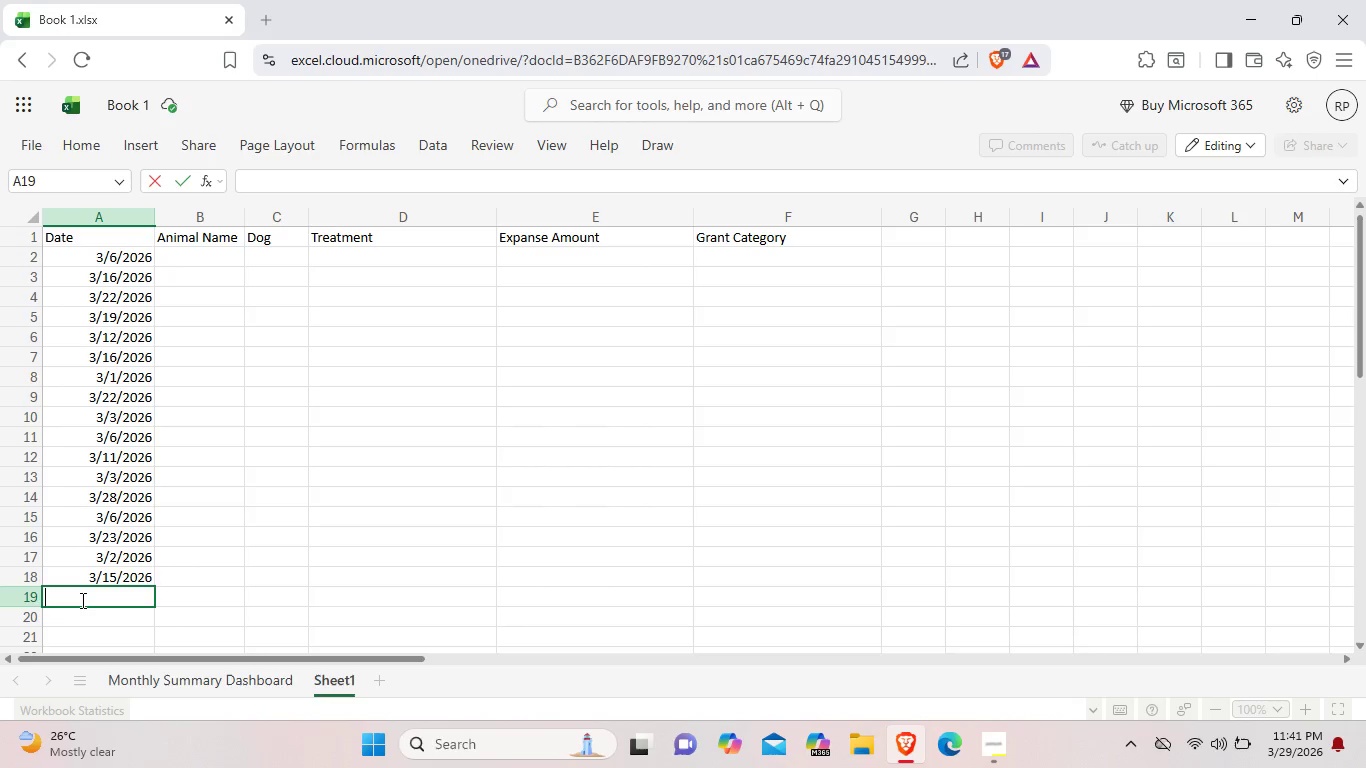 
key(3)
 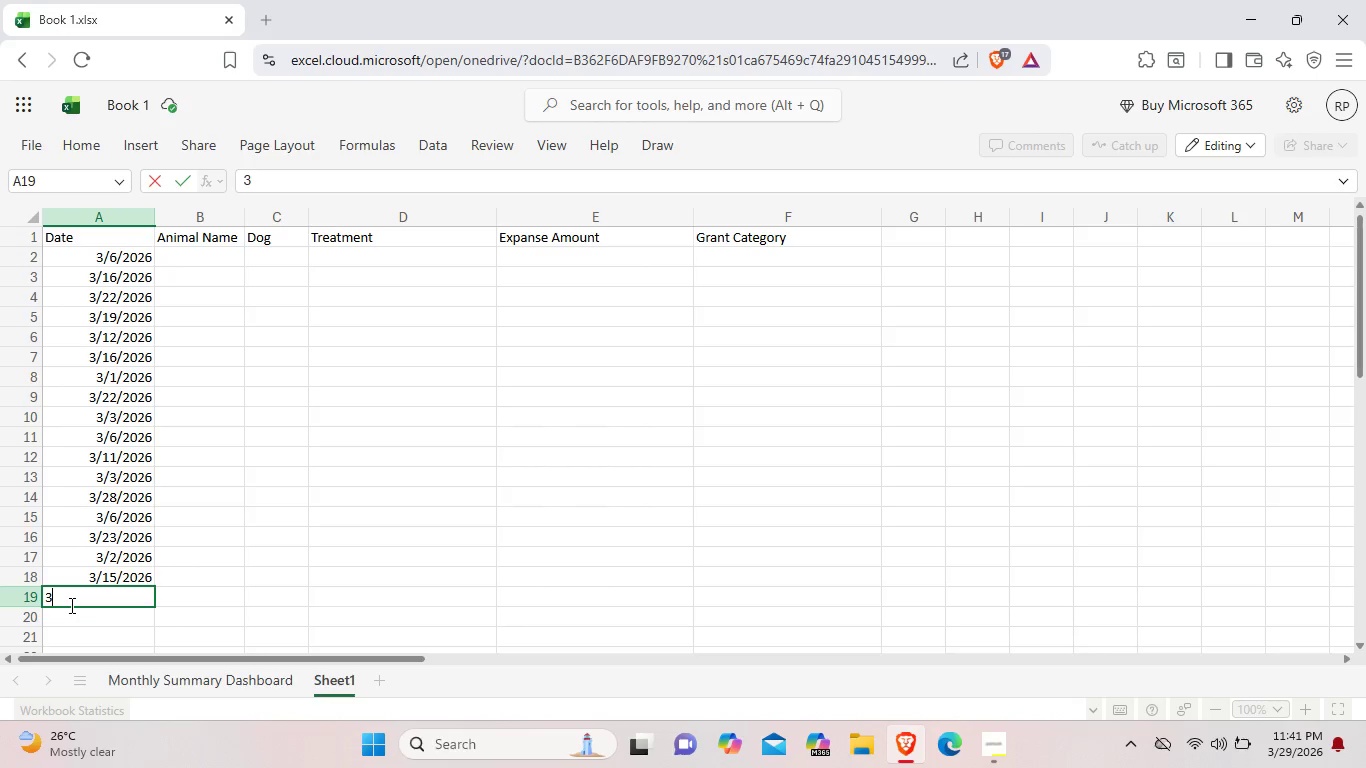 
wait(5.45)
 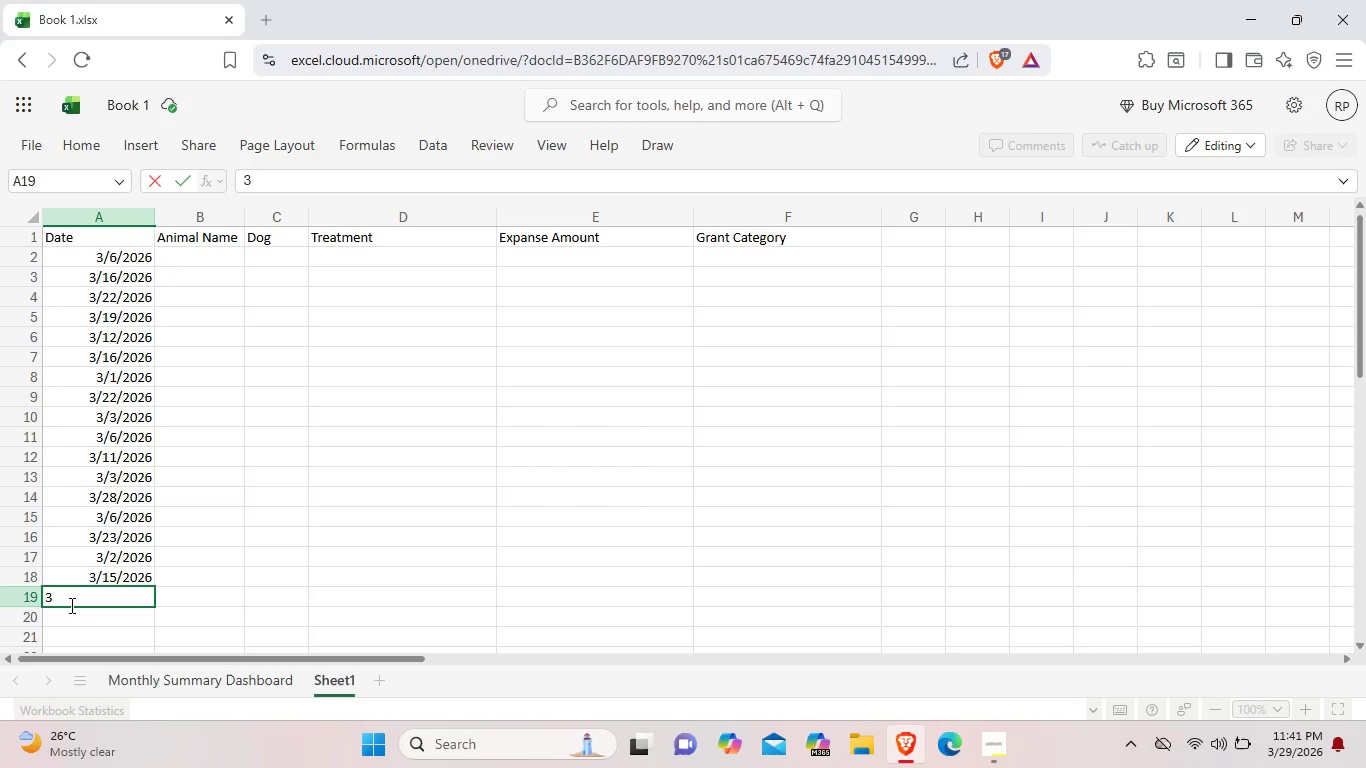 
type(/05/2027)
key(Backspace)
type(6)
 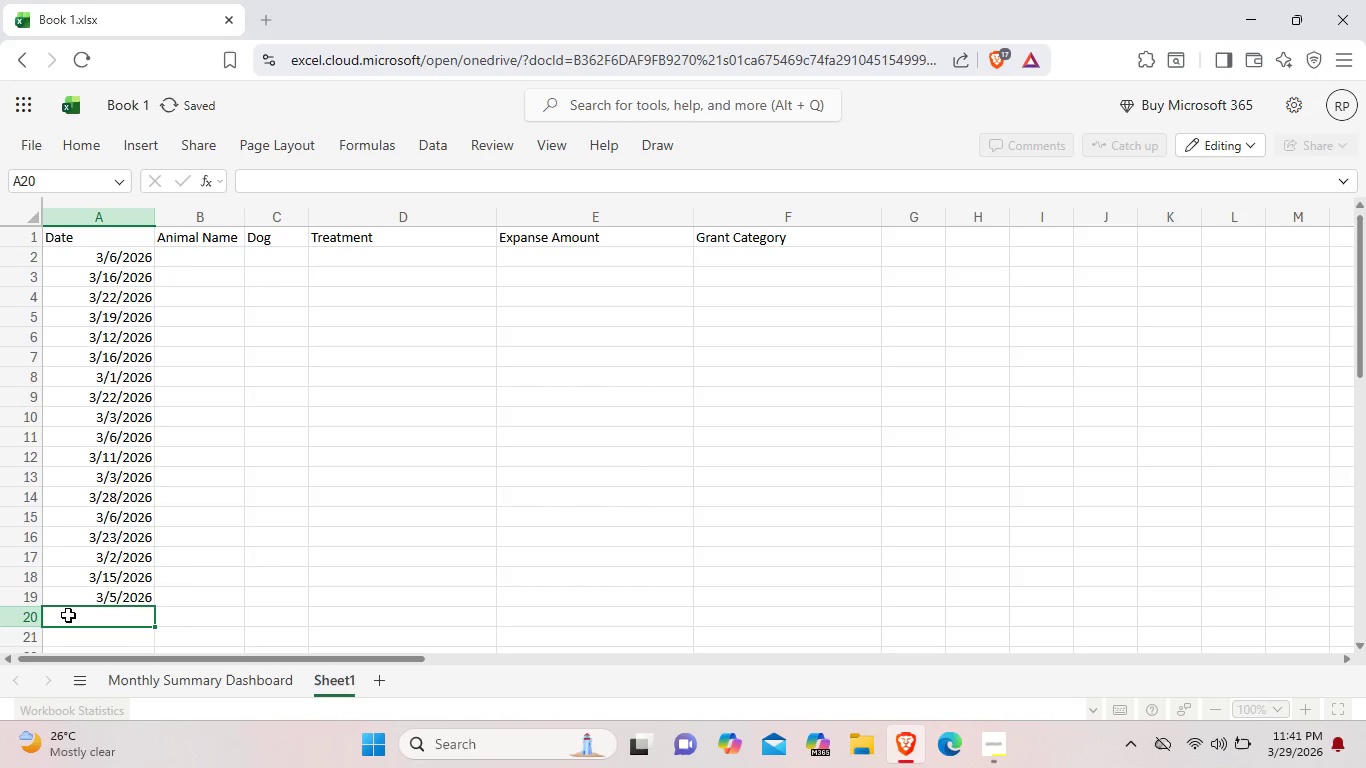 
double_click([70, 615])
 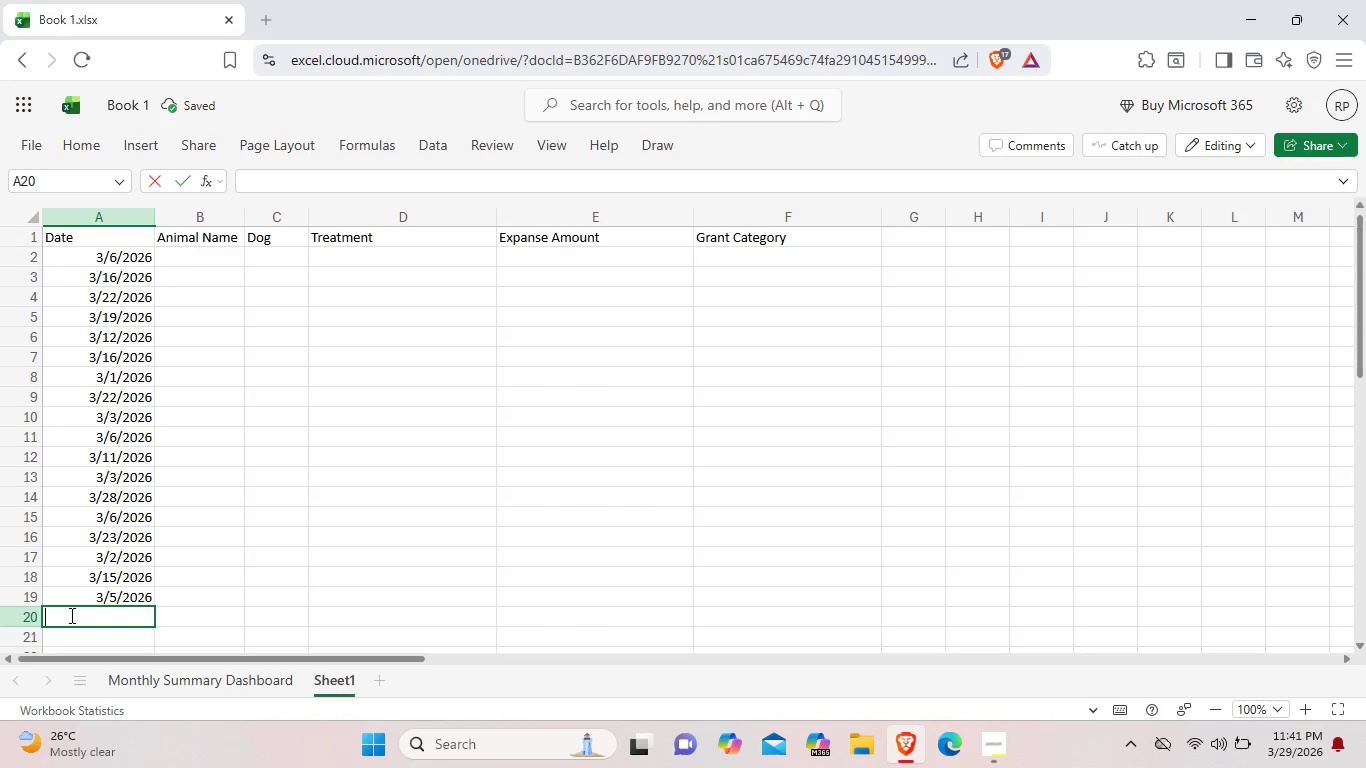 
triple_click([70, 615])
 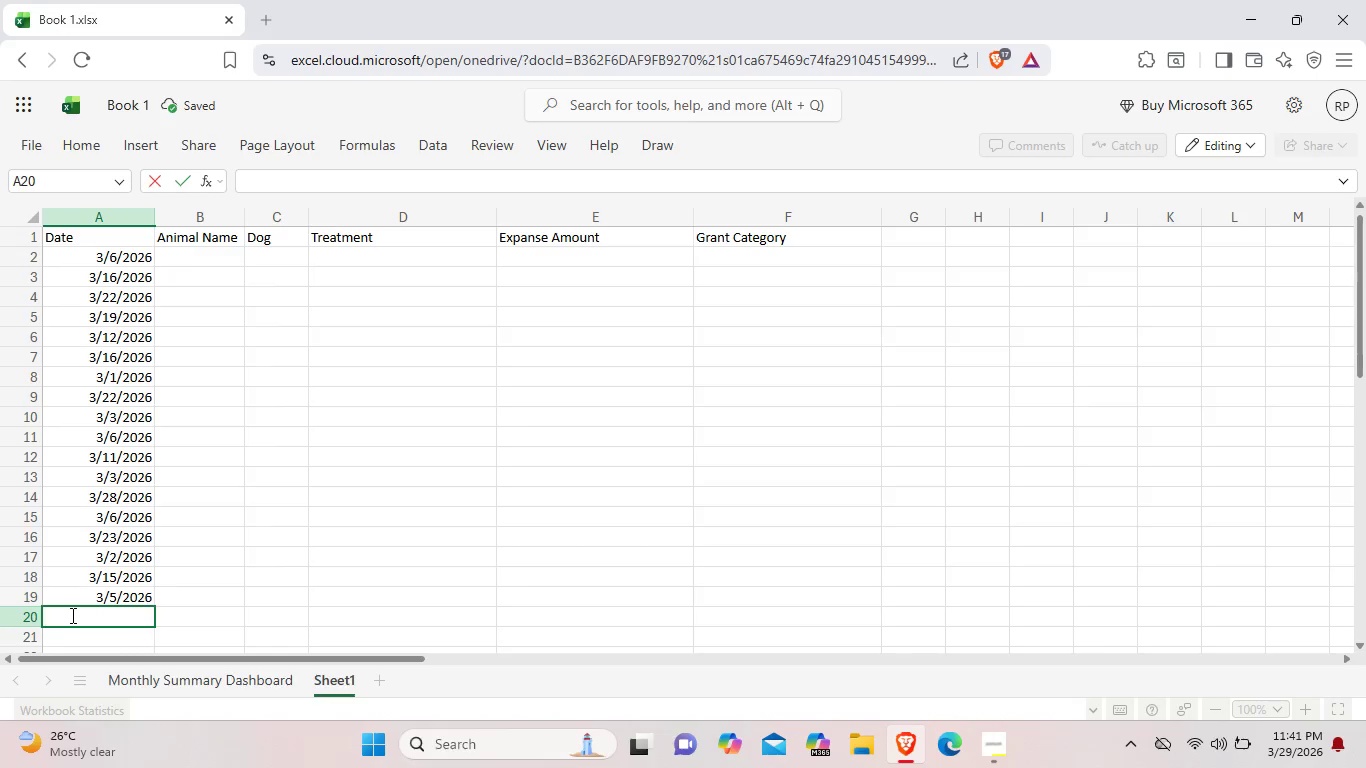 
key(3)
 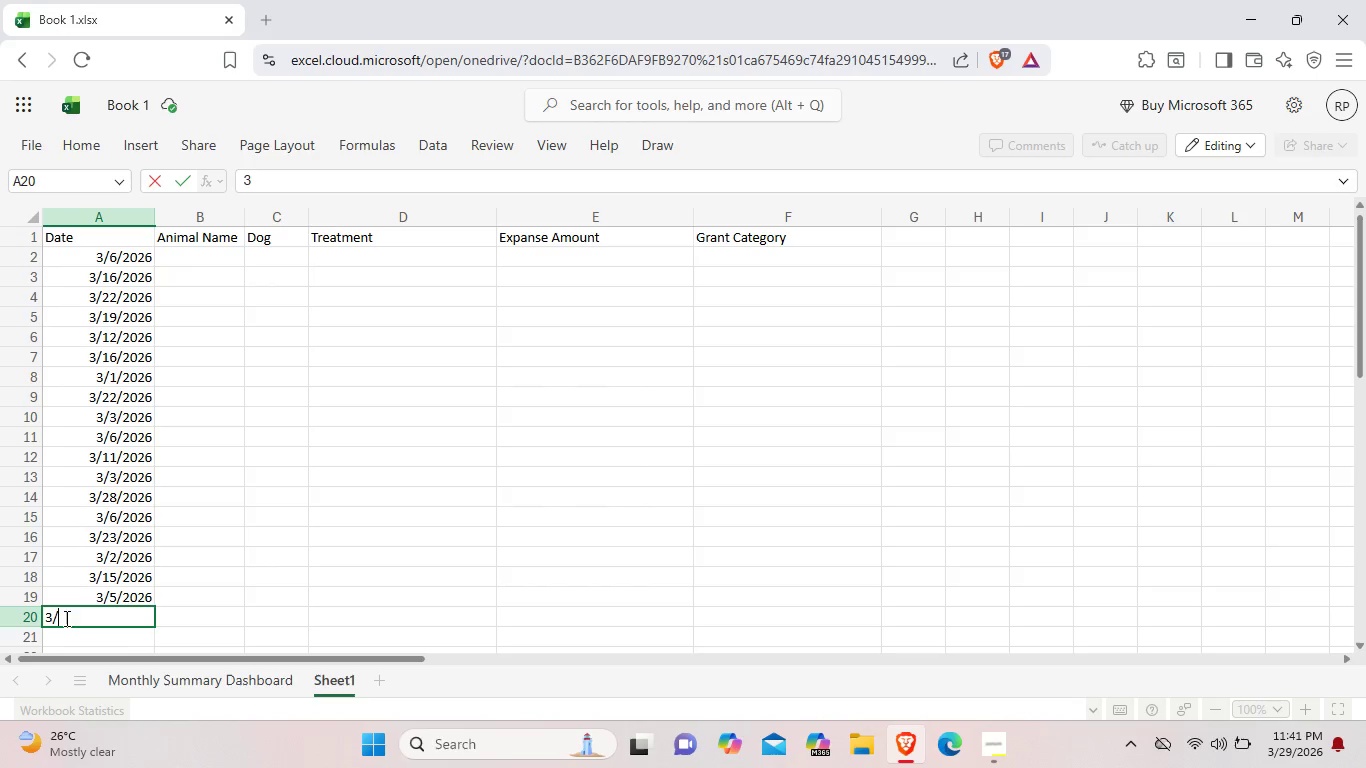 
key(Slash)
 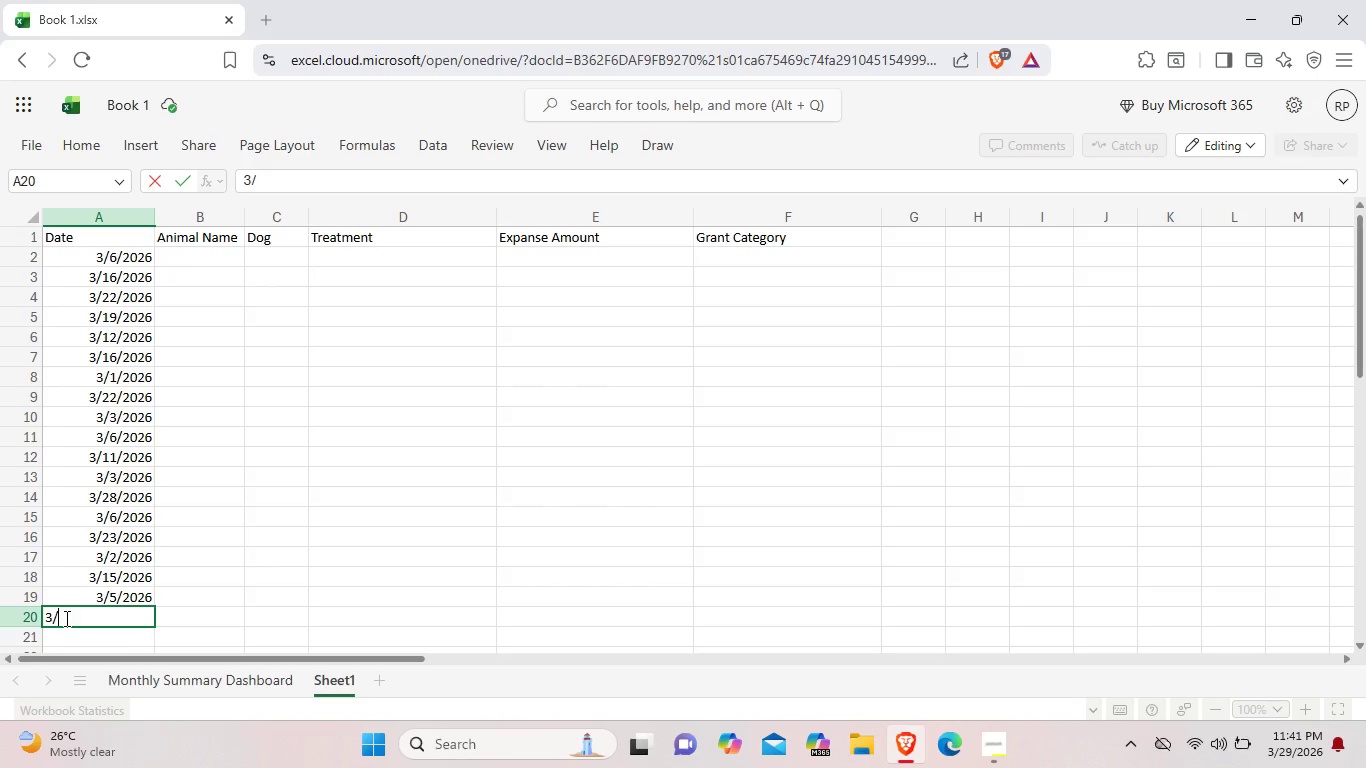 
wait(5.61)
 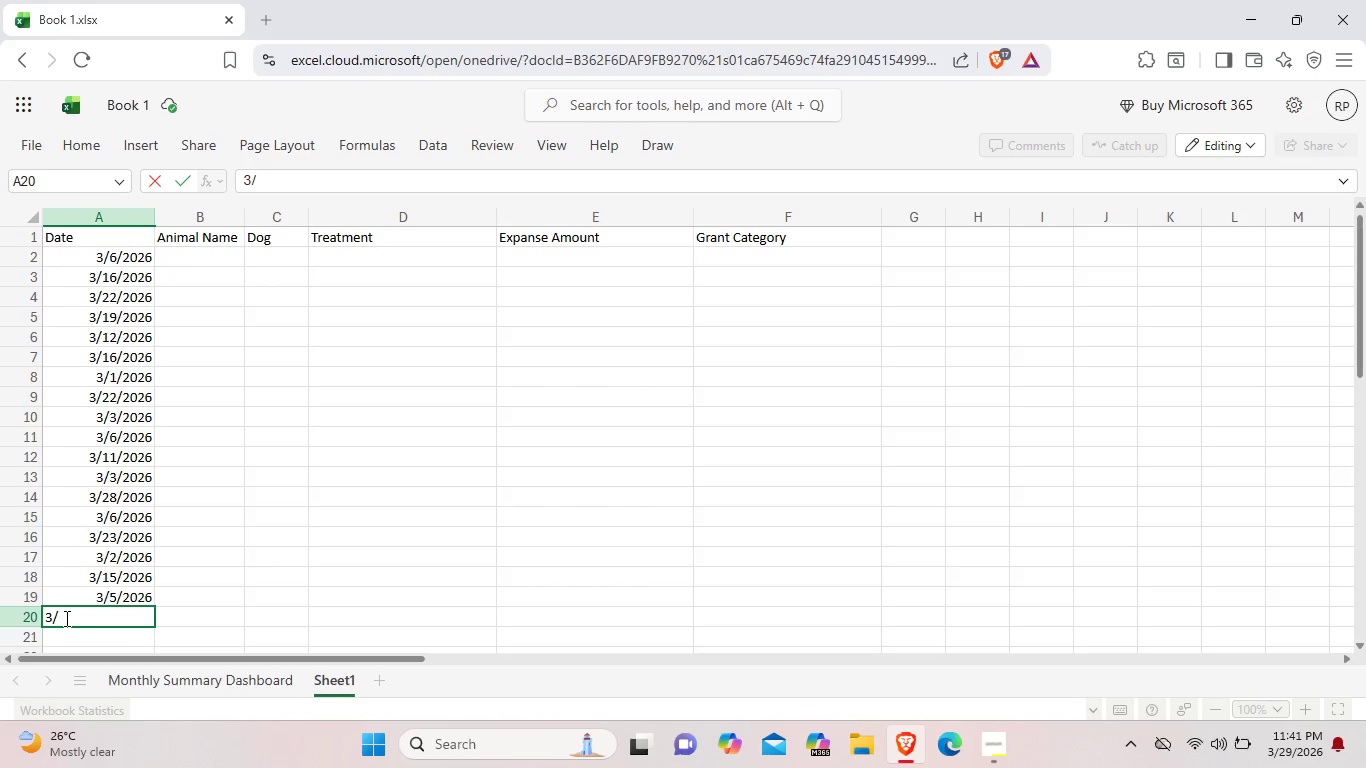 
type(05/2026)
 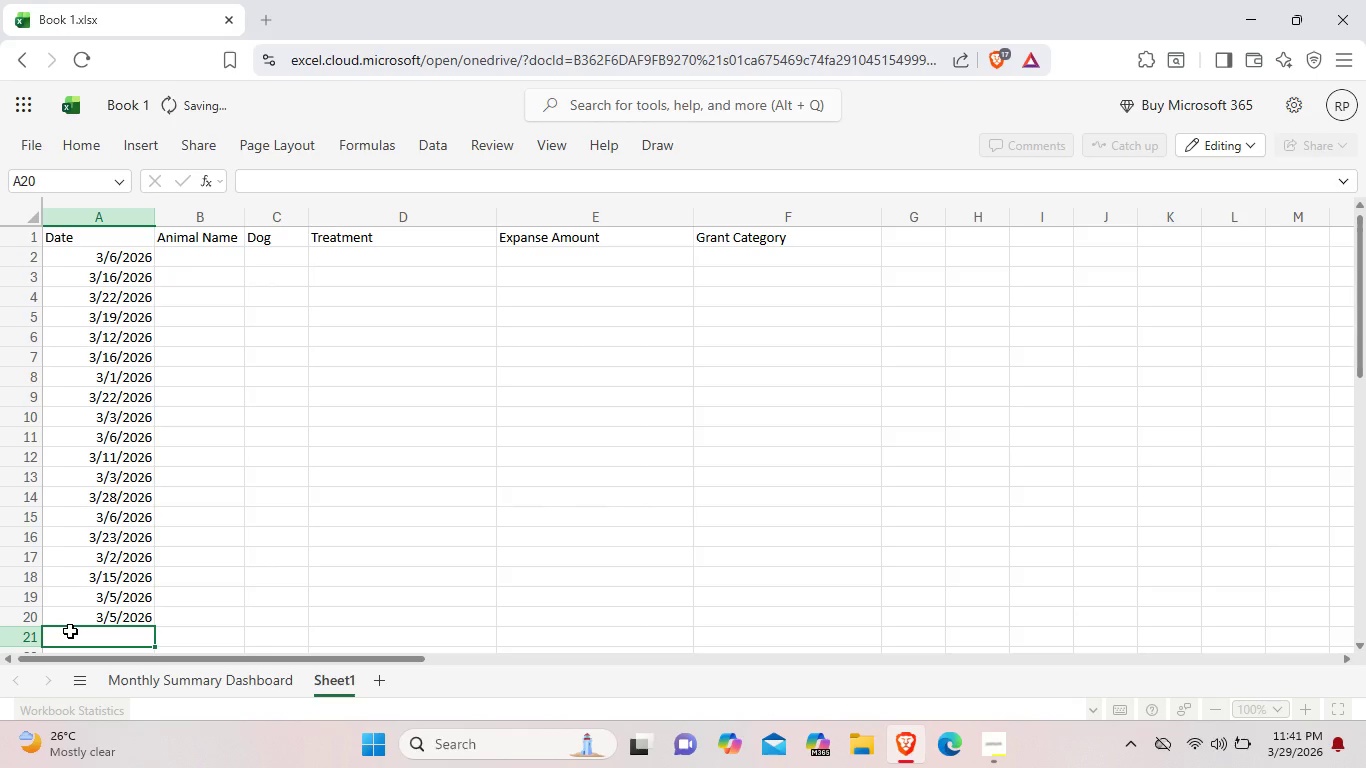 
double_click([70, 631])
 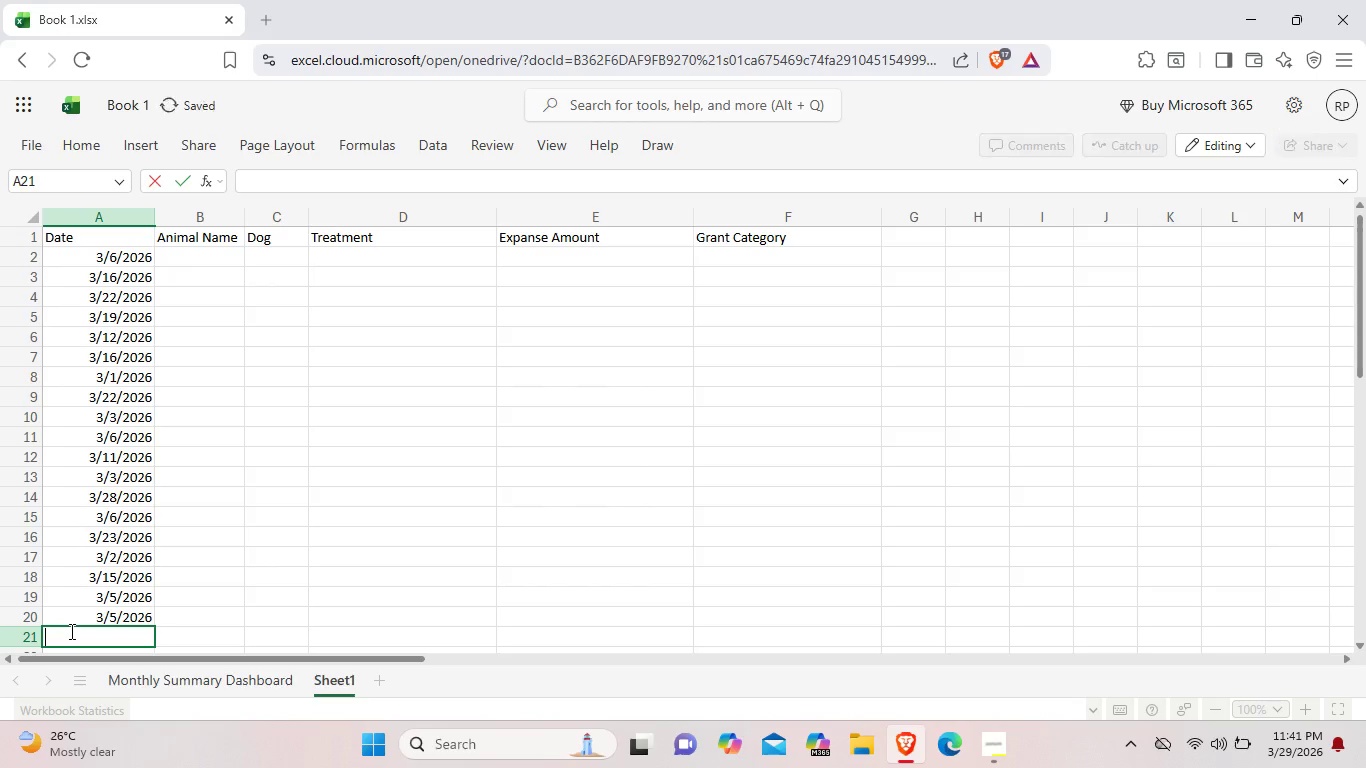 
triple_click([70, 631])
 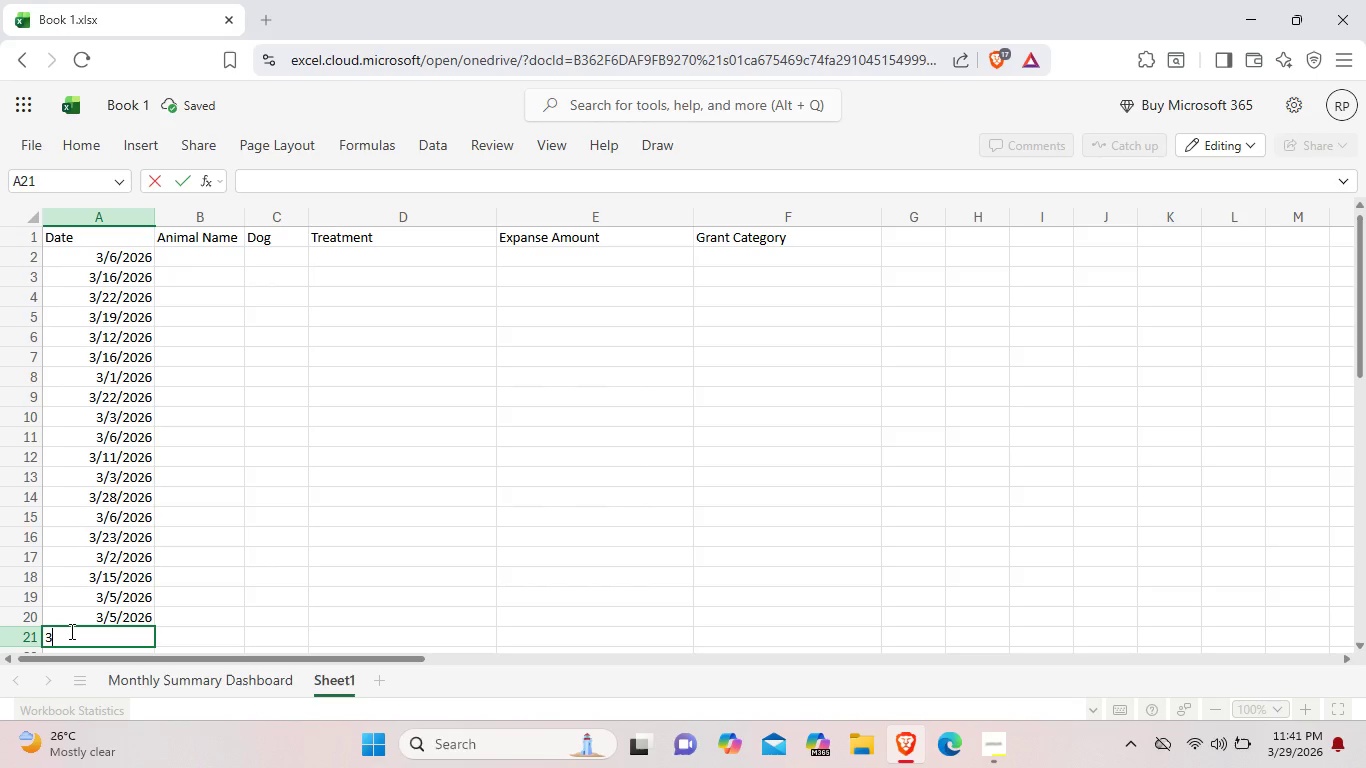 
key(3)
 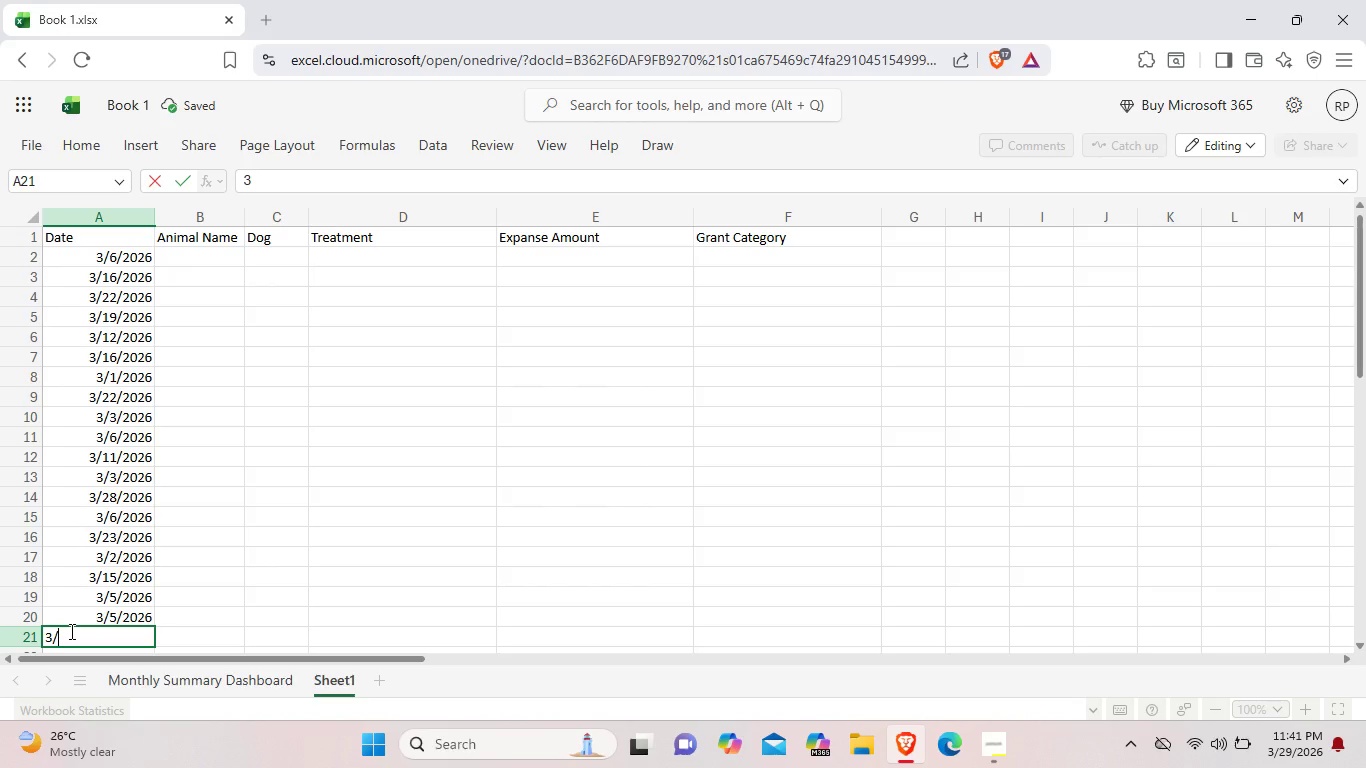 
key(Slash)
 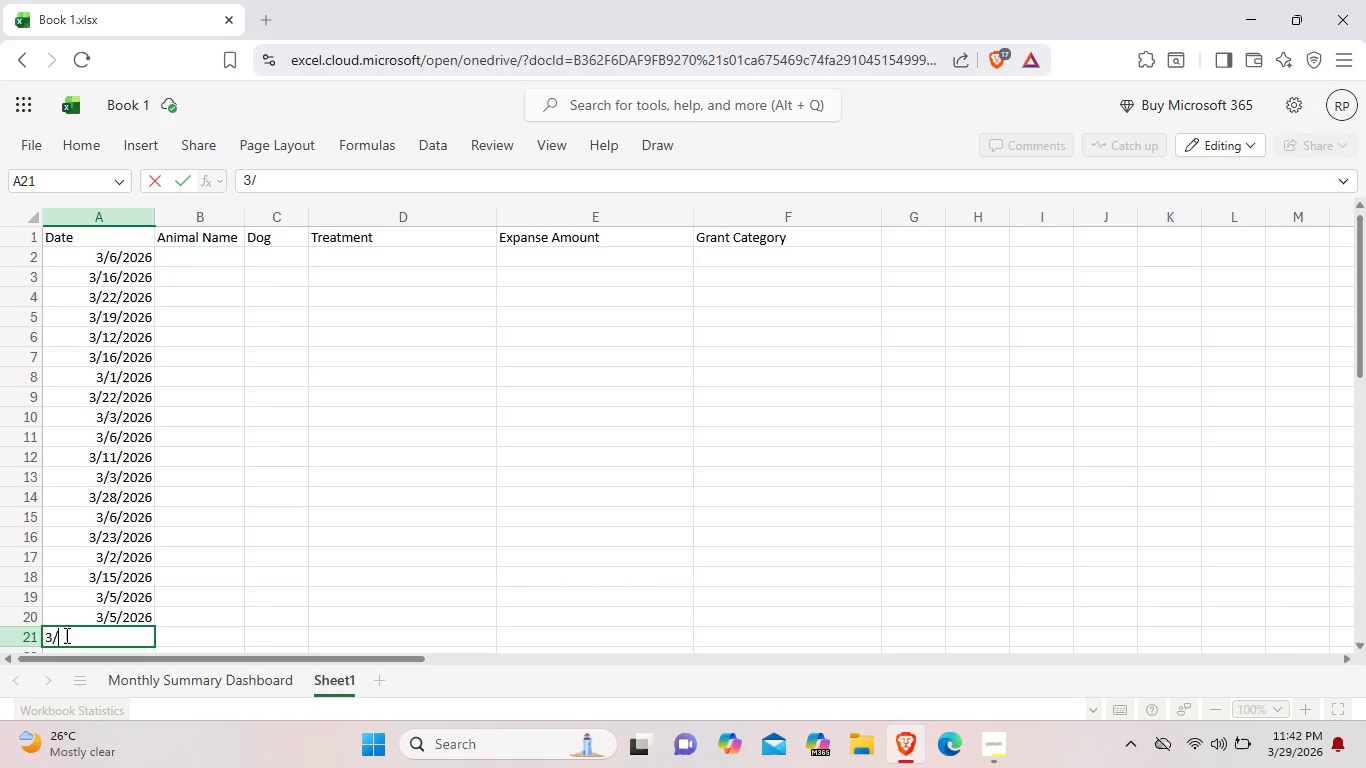 
wait(12.69)
 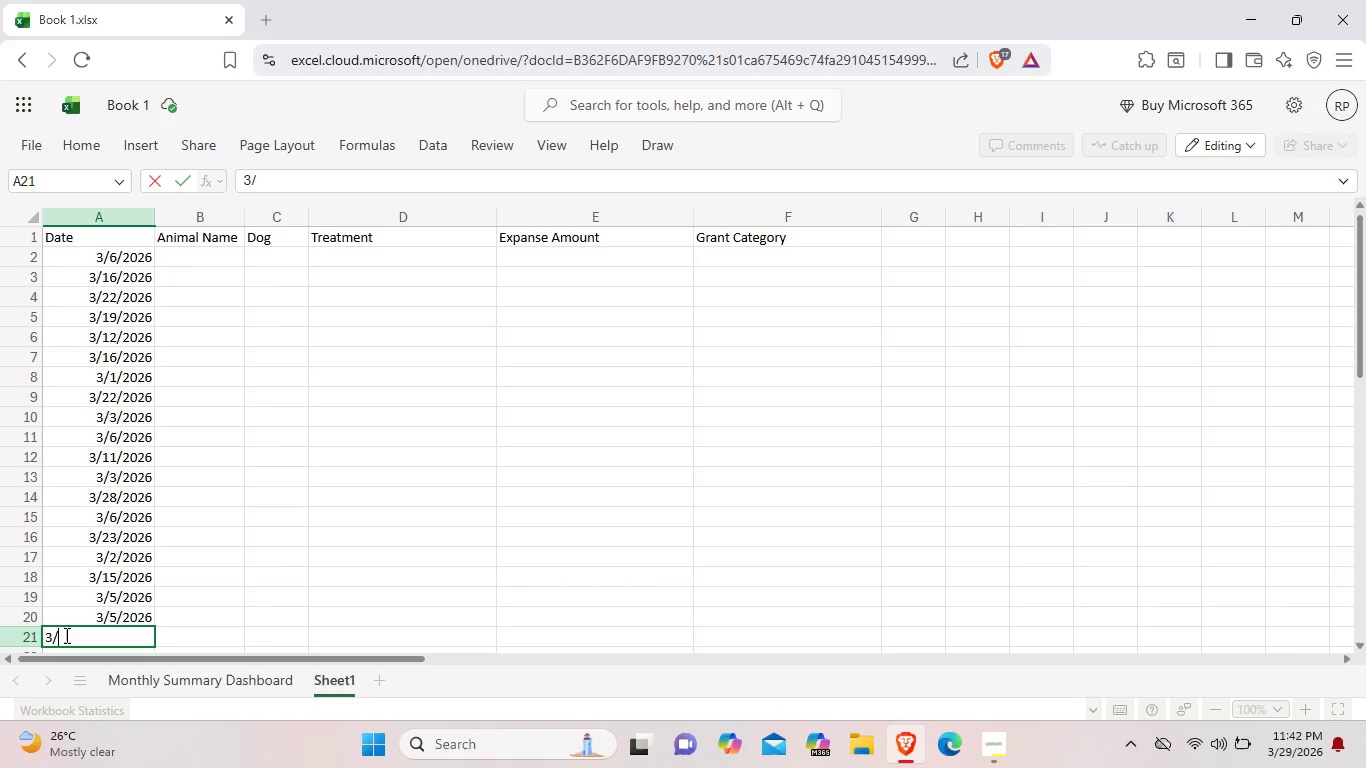 
left_click([118, 599])
 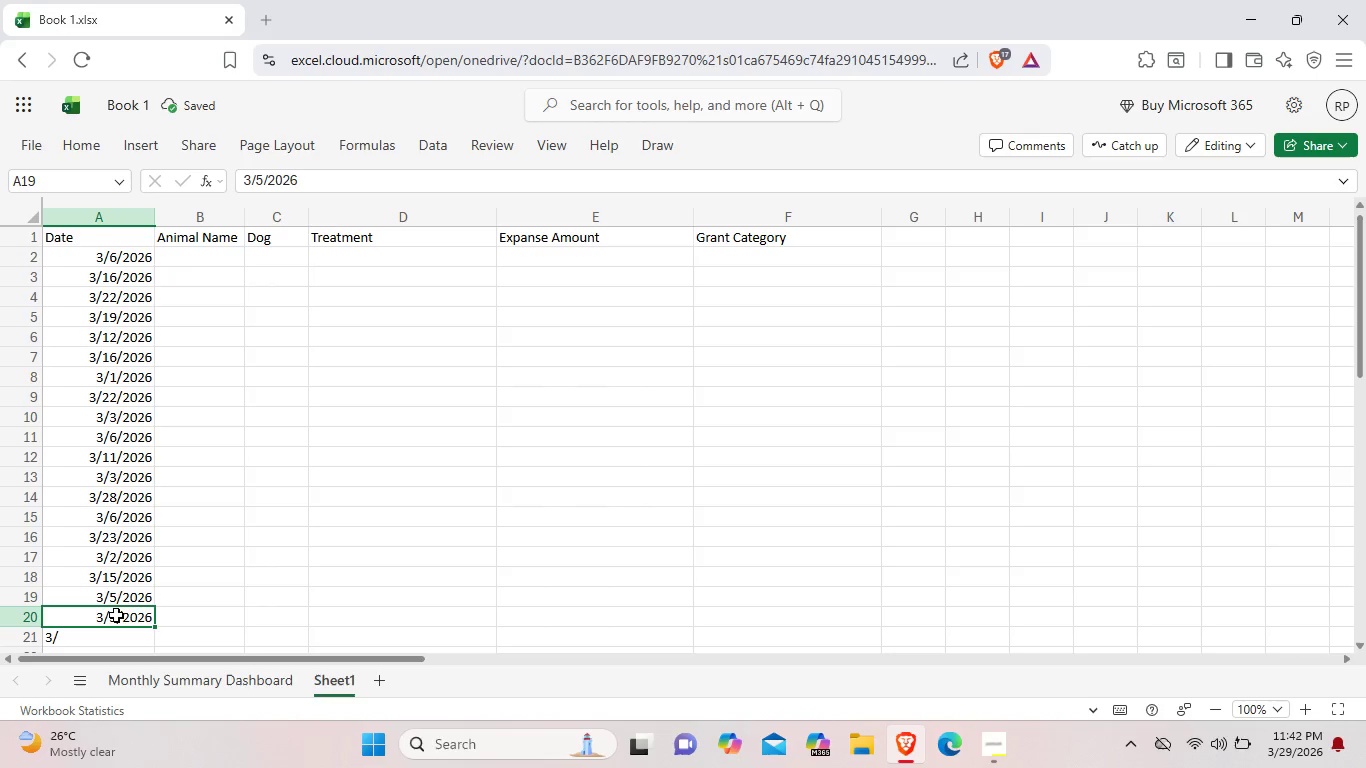 
double_click([116, 615])
 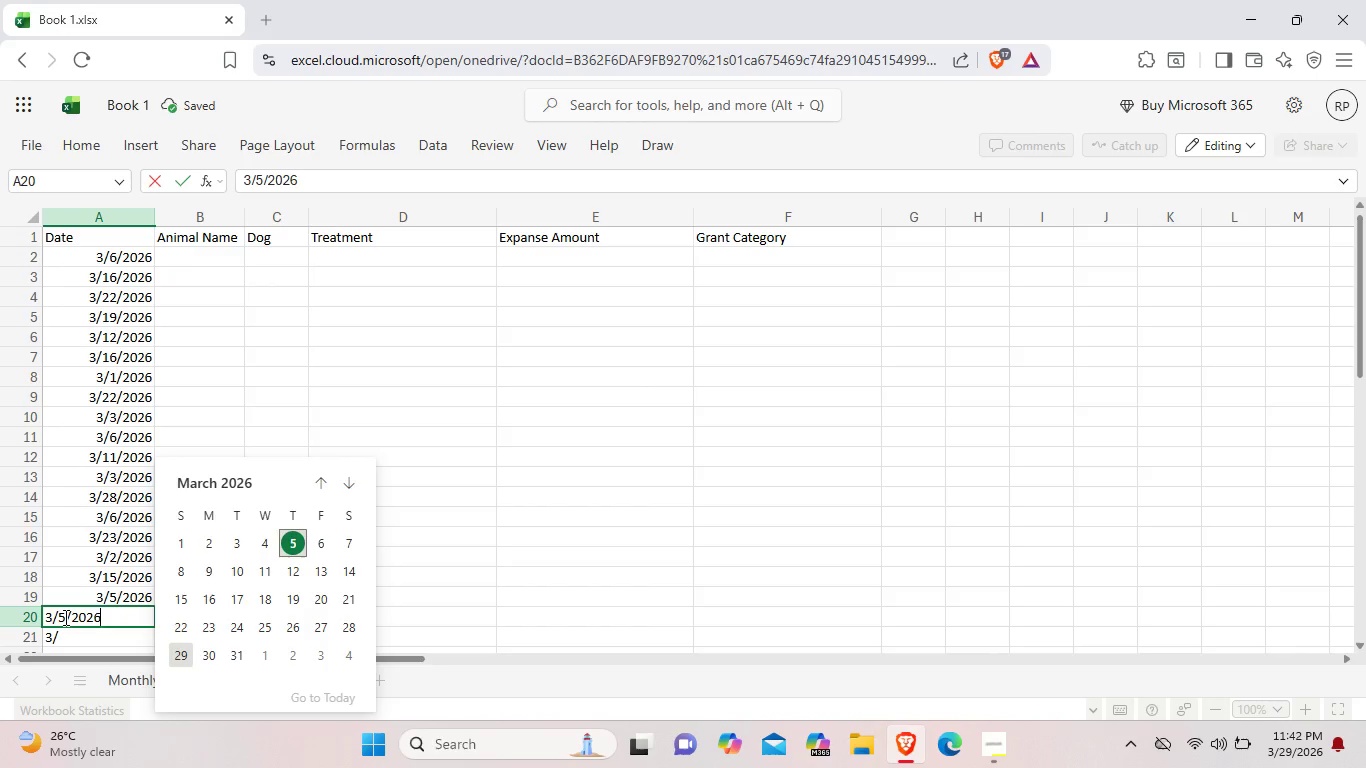 
left_click([64, 617])
 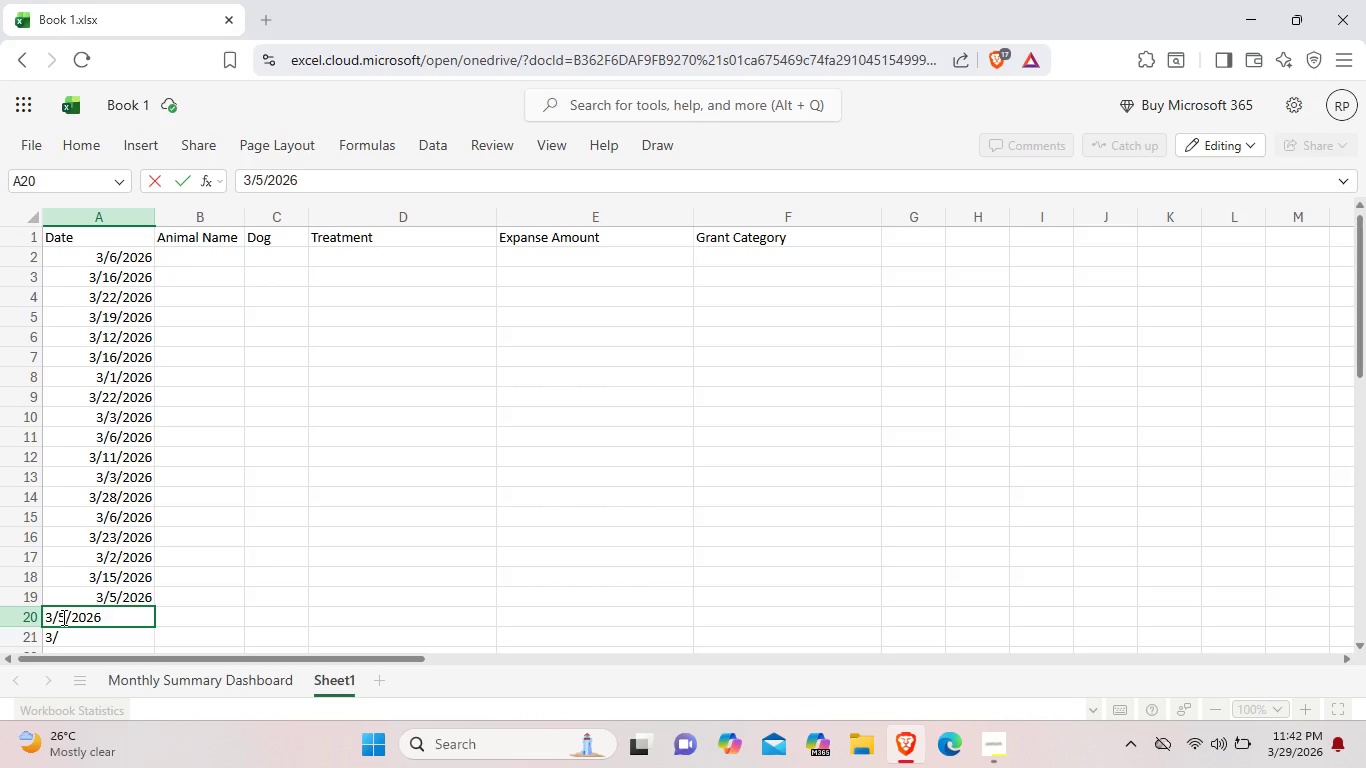 
key(Backspace)
type(01)
 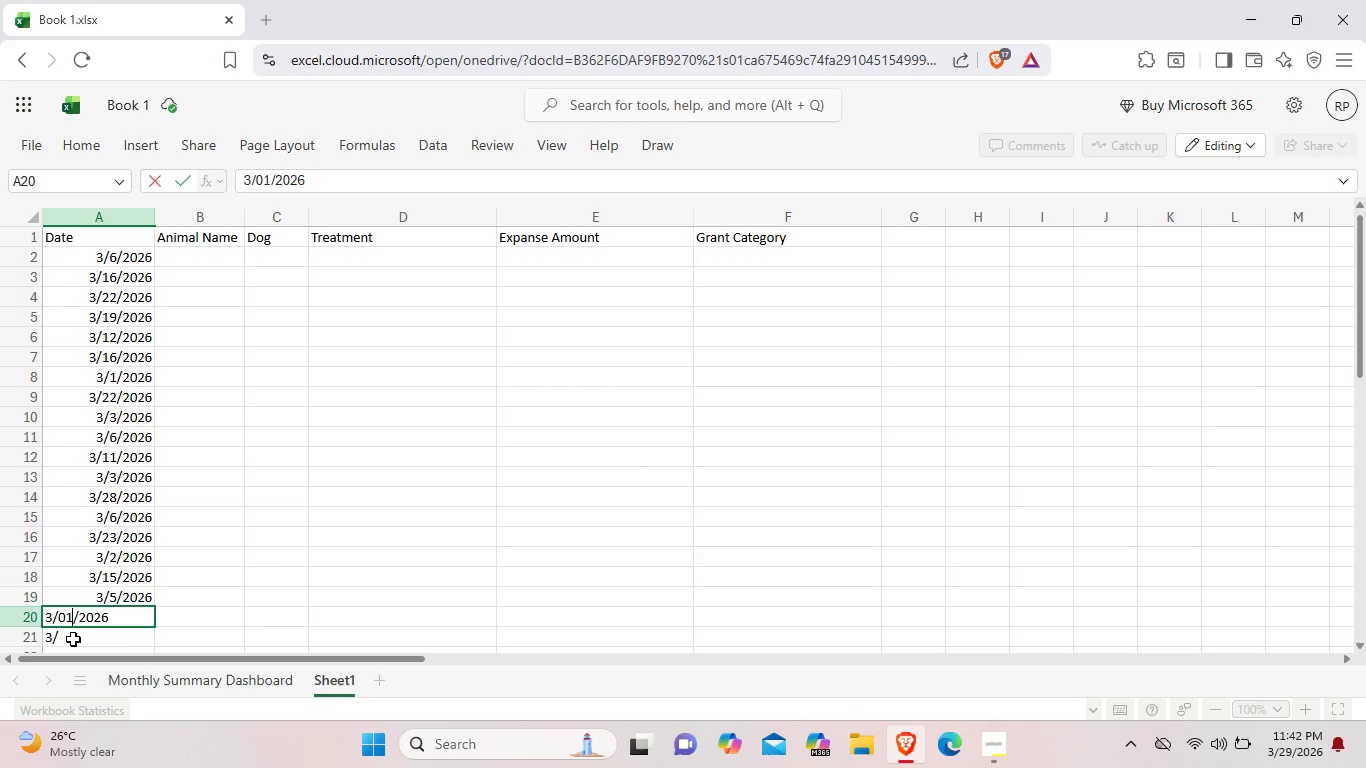 
left_click([73, 639])
 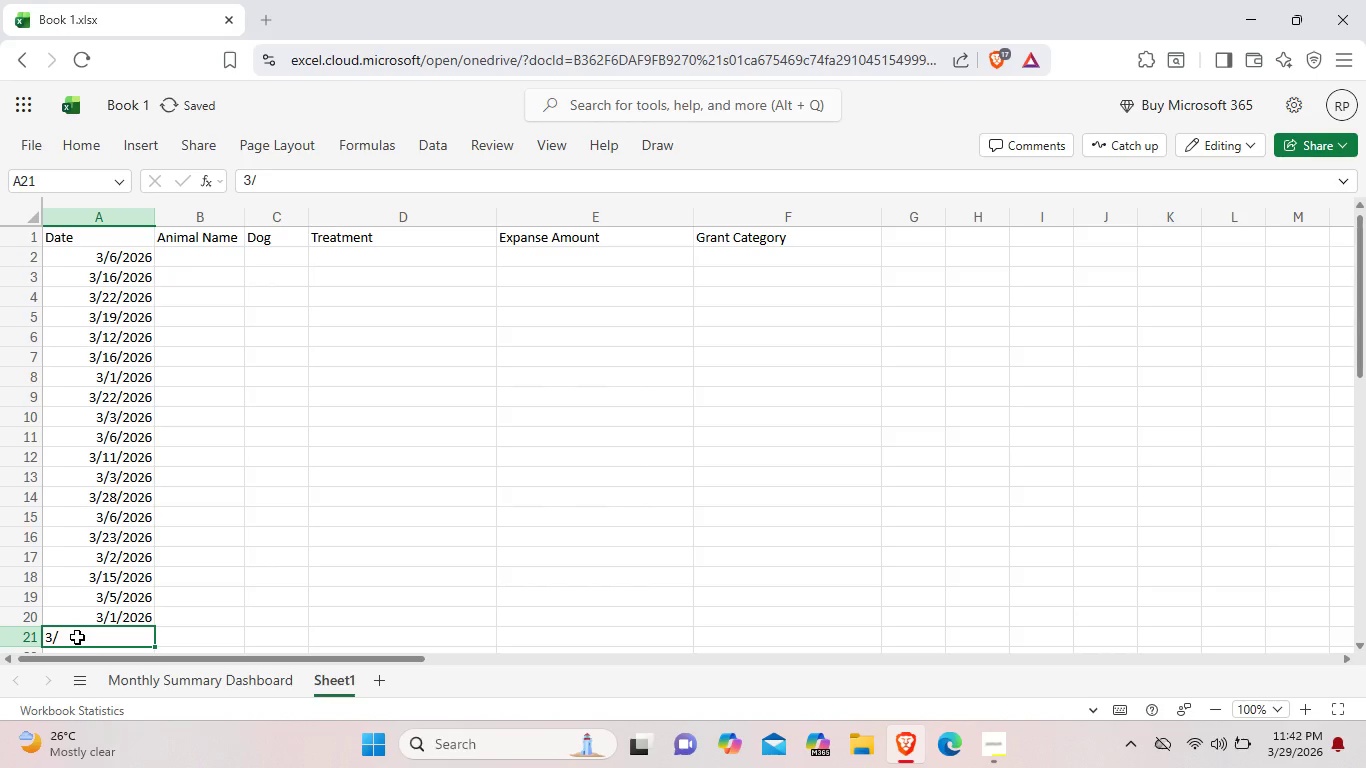 
double_click([77, 637])
 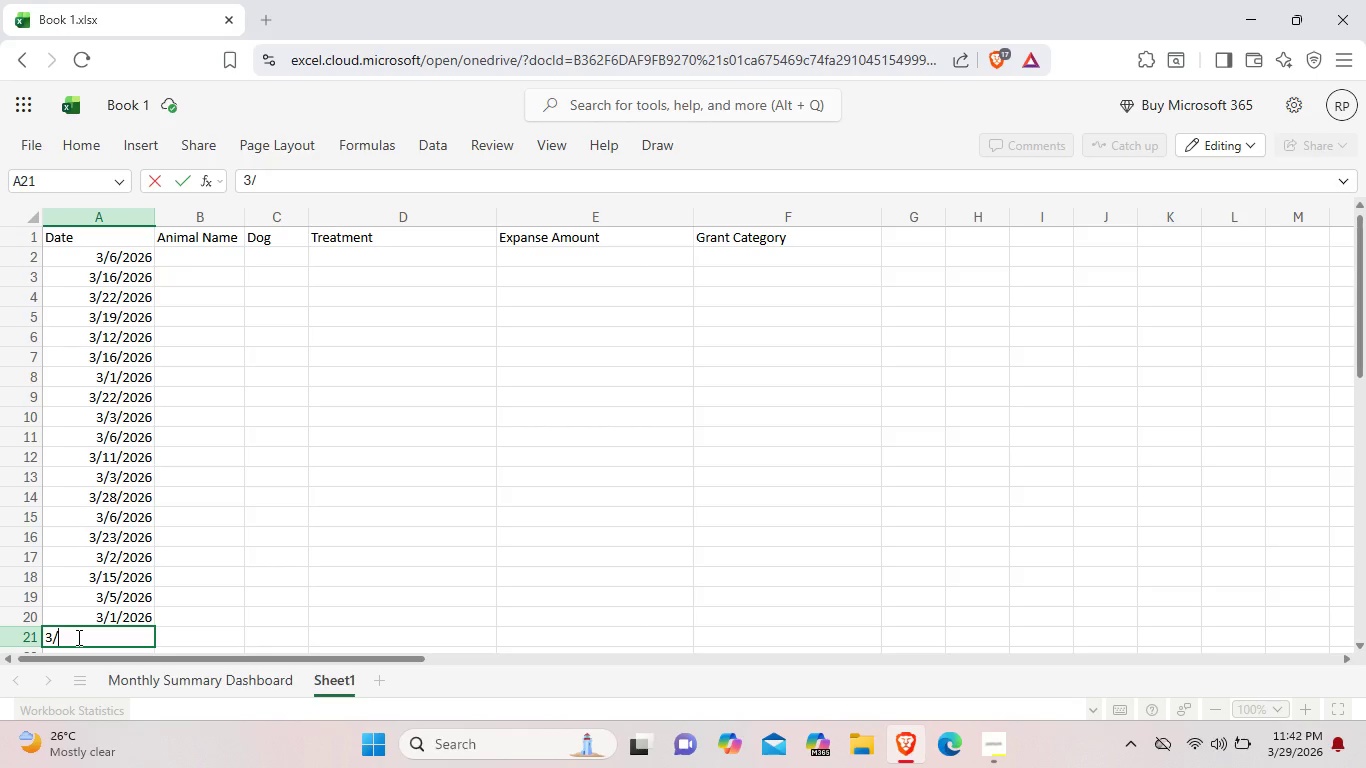 
wait(6.94)
 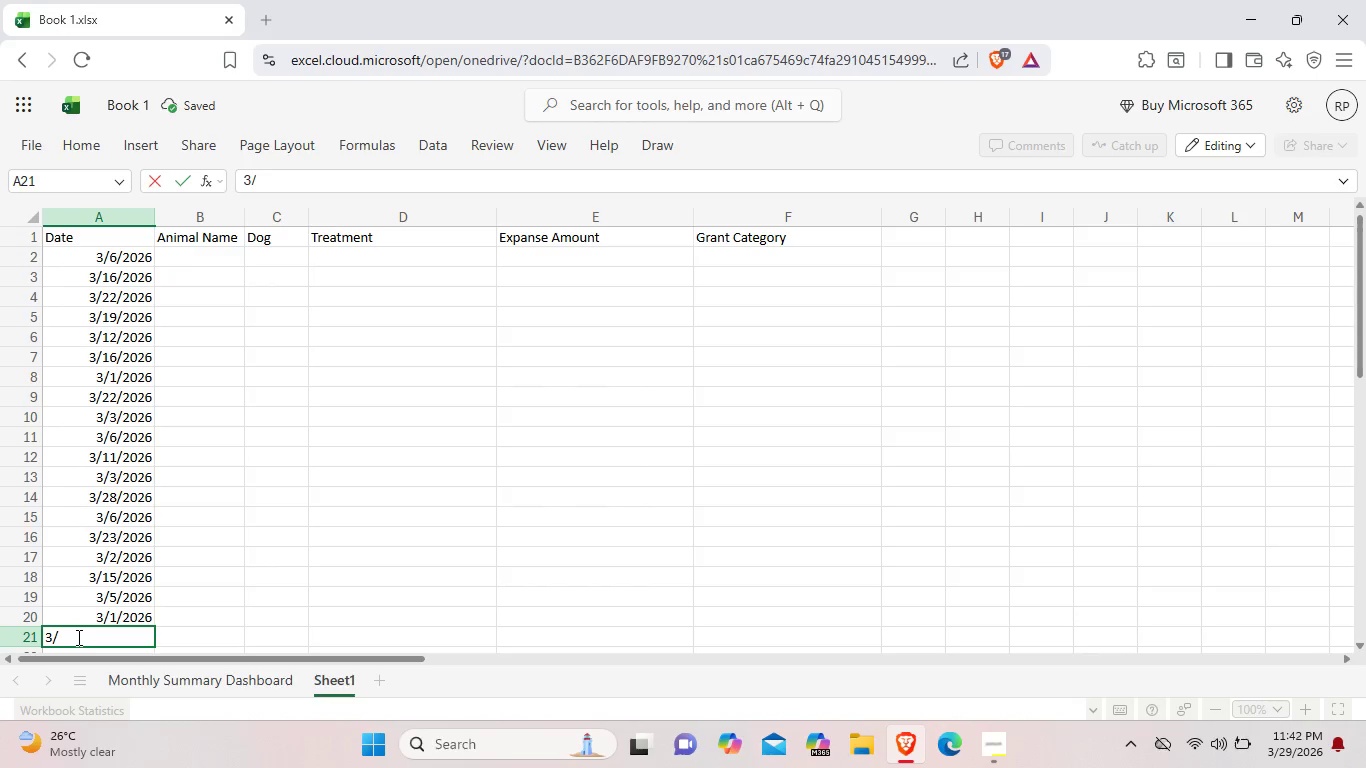 
type(24/2026)
 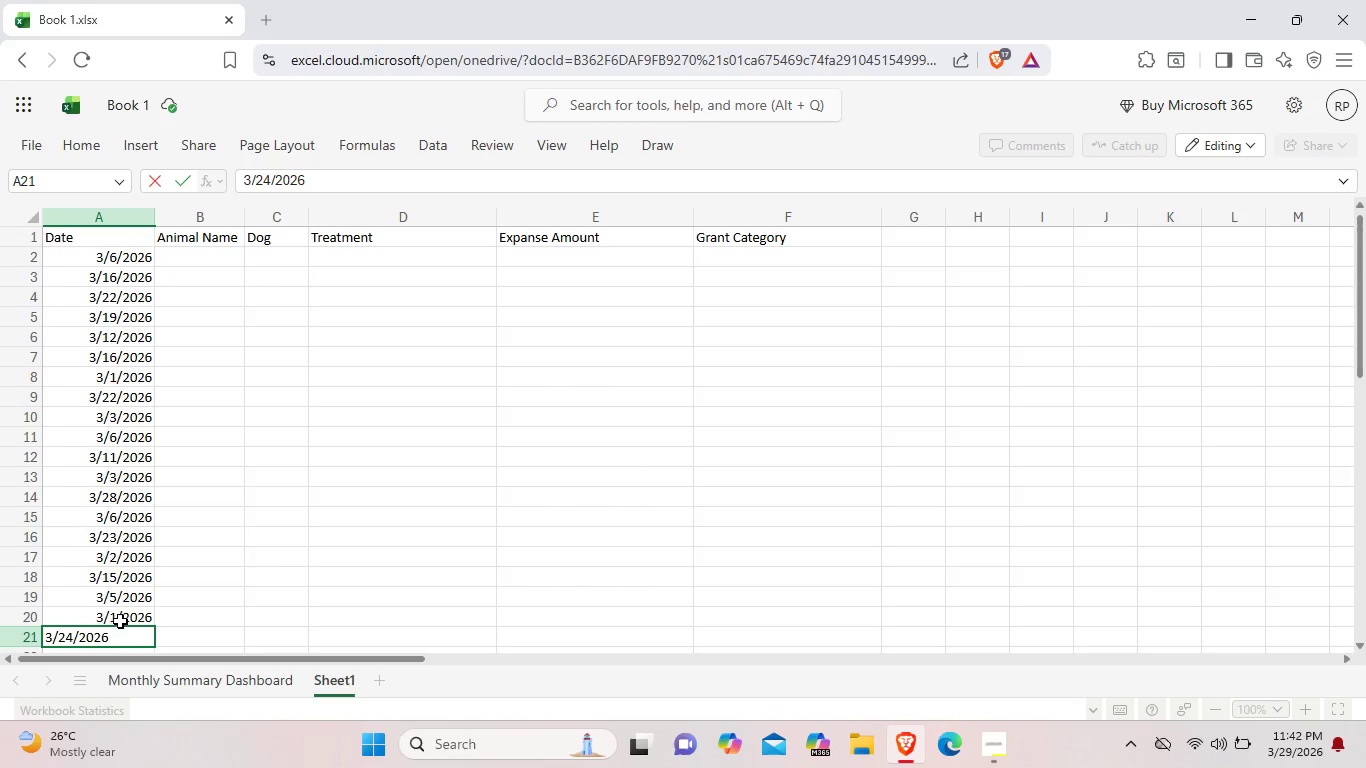 
scroll: coordinate [120, 621], scroll_direction: down, amount: 1.0
 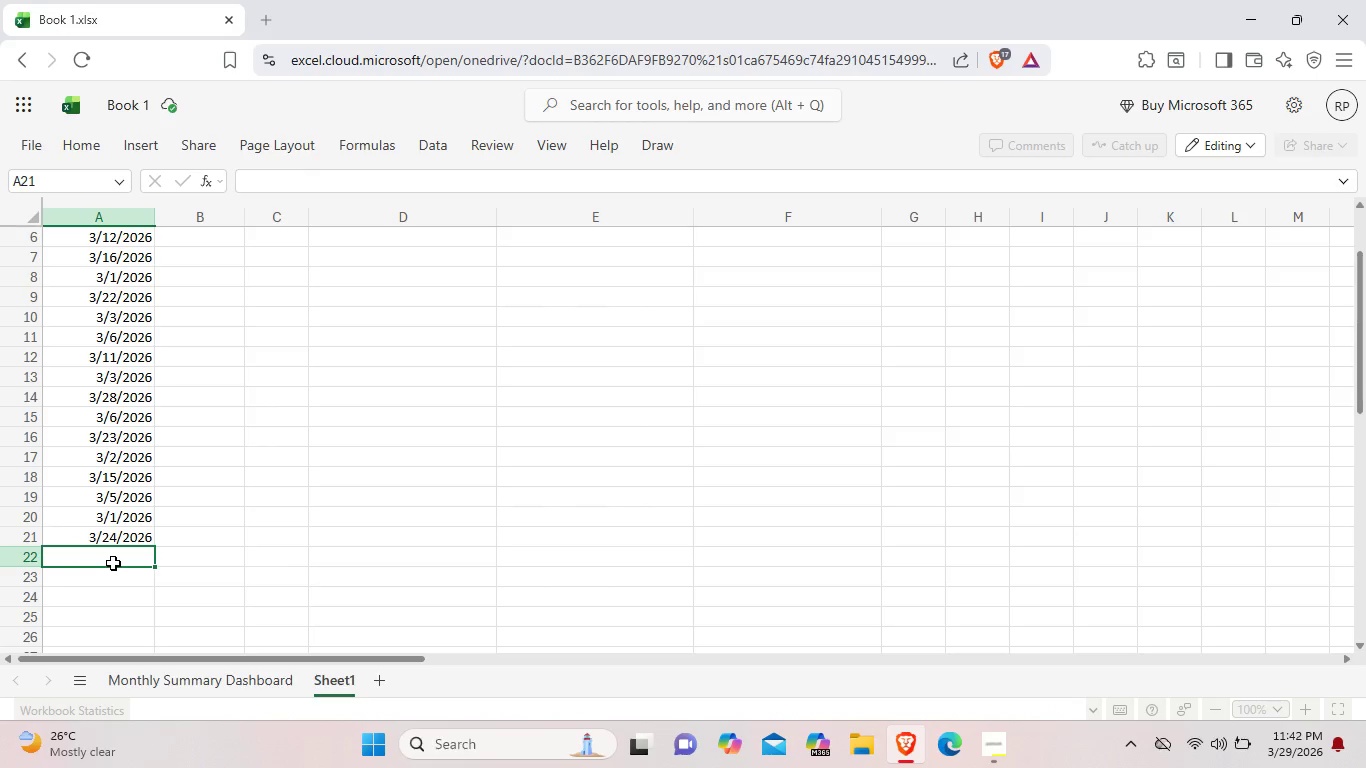 
double_click([113, 563])
 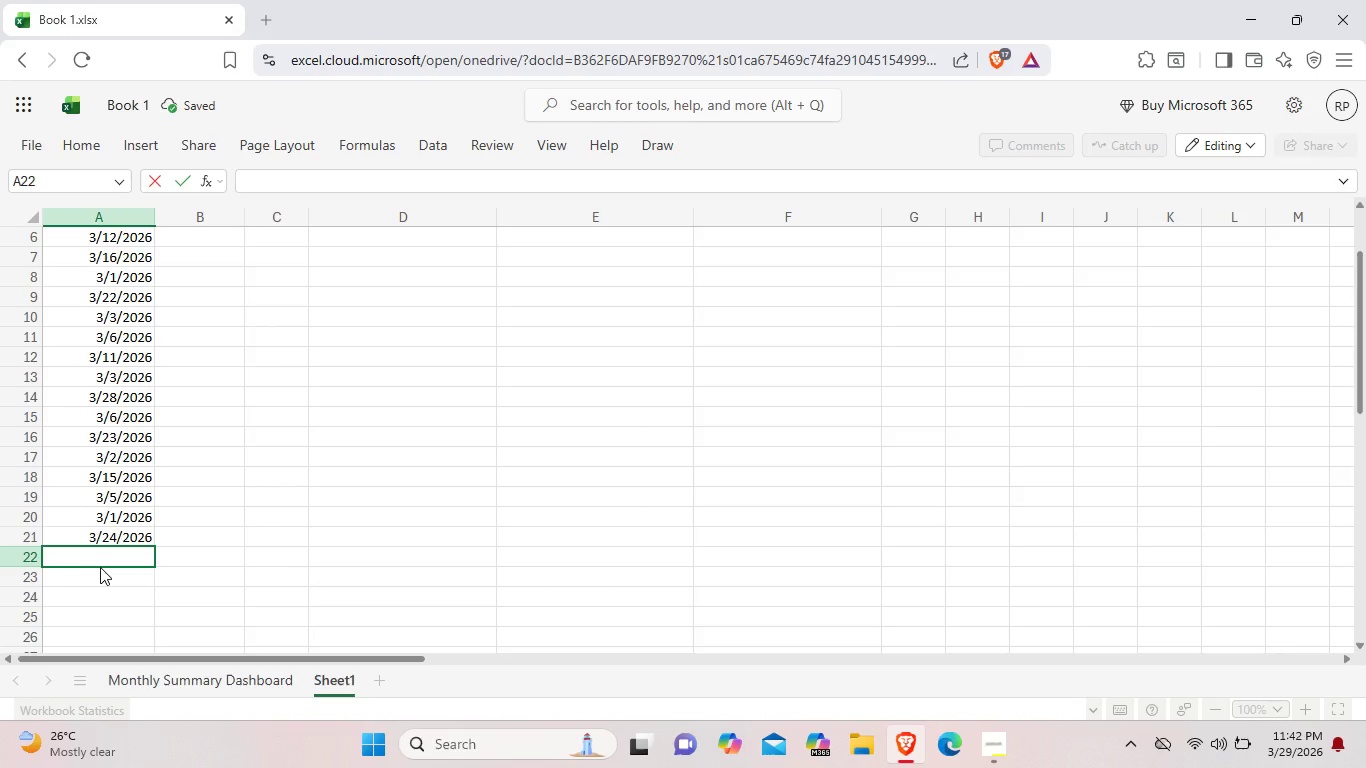 
key(3)
 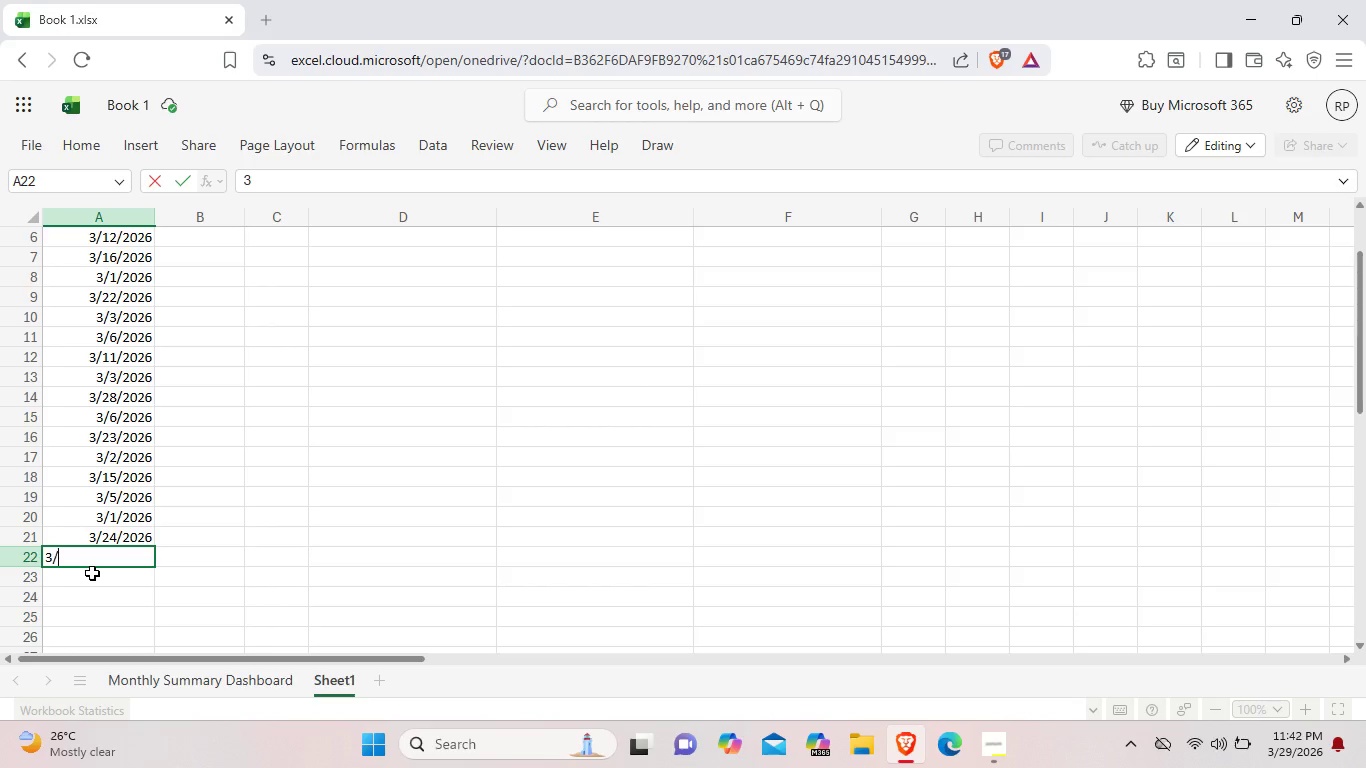 
type(/27/2026)
 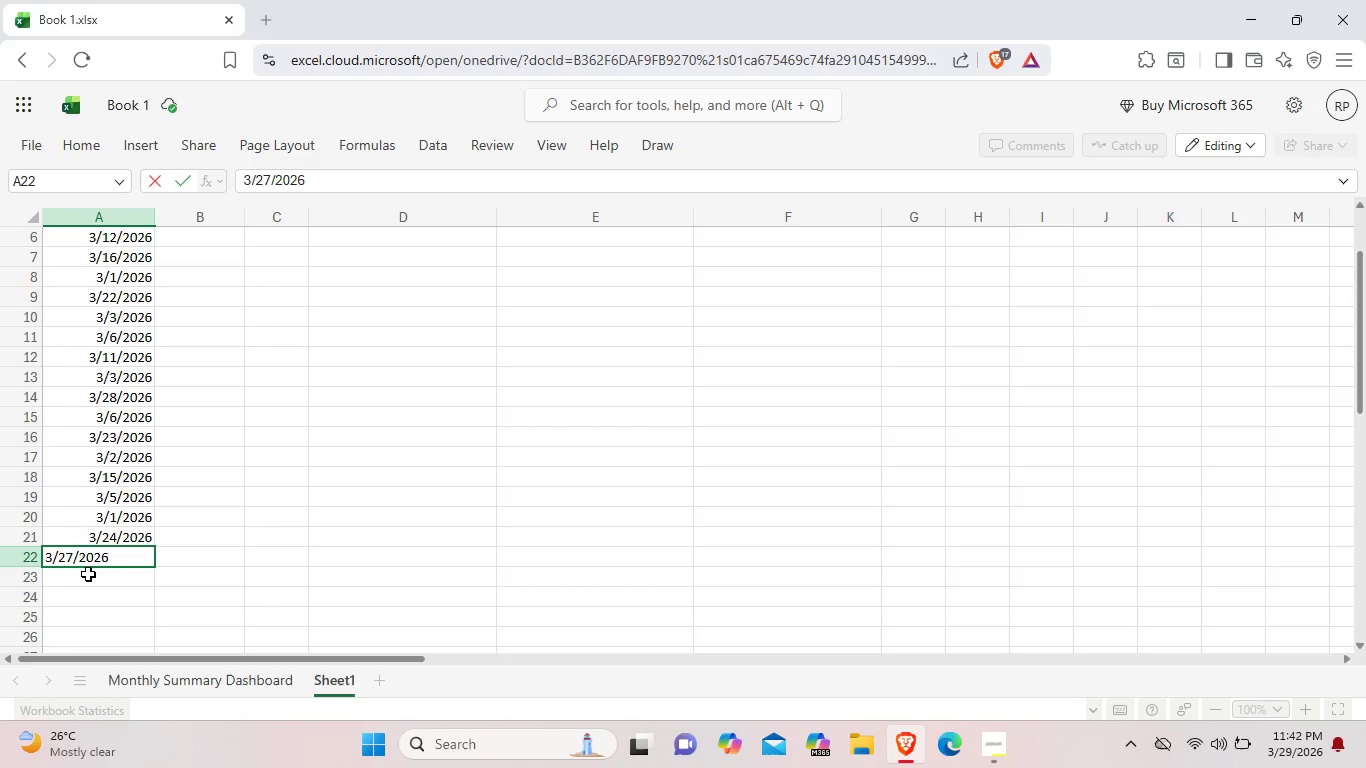 
left_click([192, 564])
 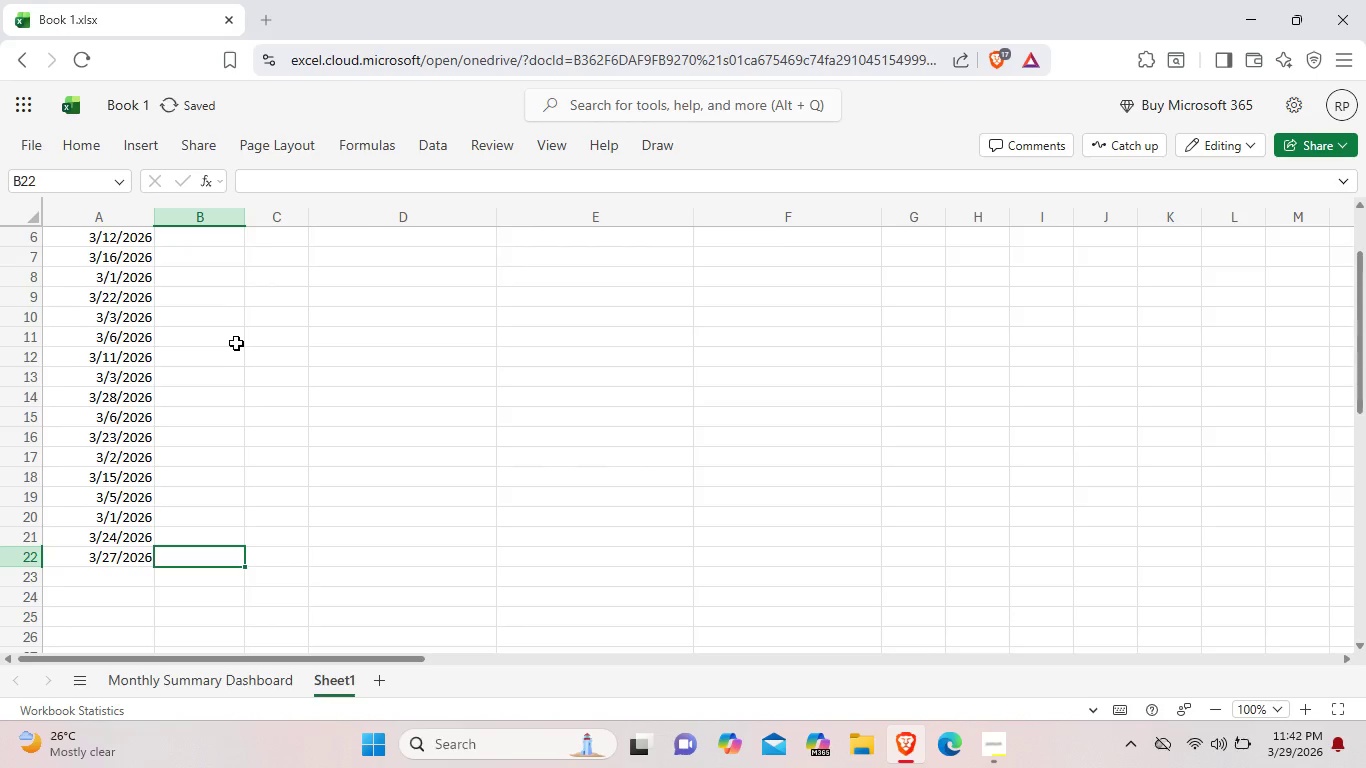 
scroll: coordinate [217, 354], scroll_direction: up, amount: 6.0
 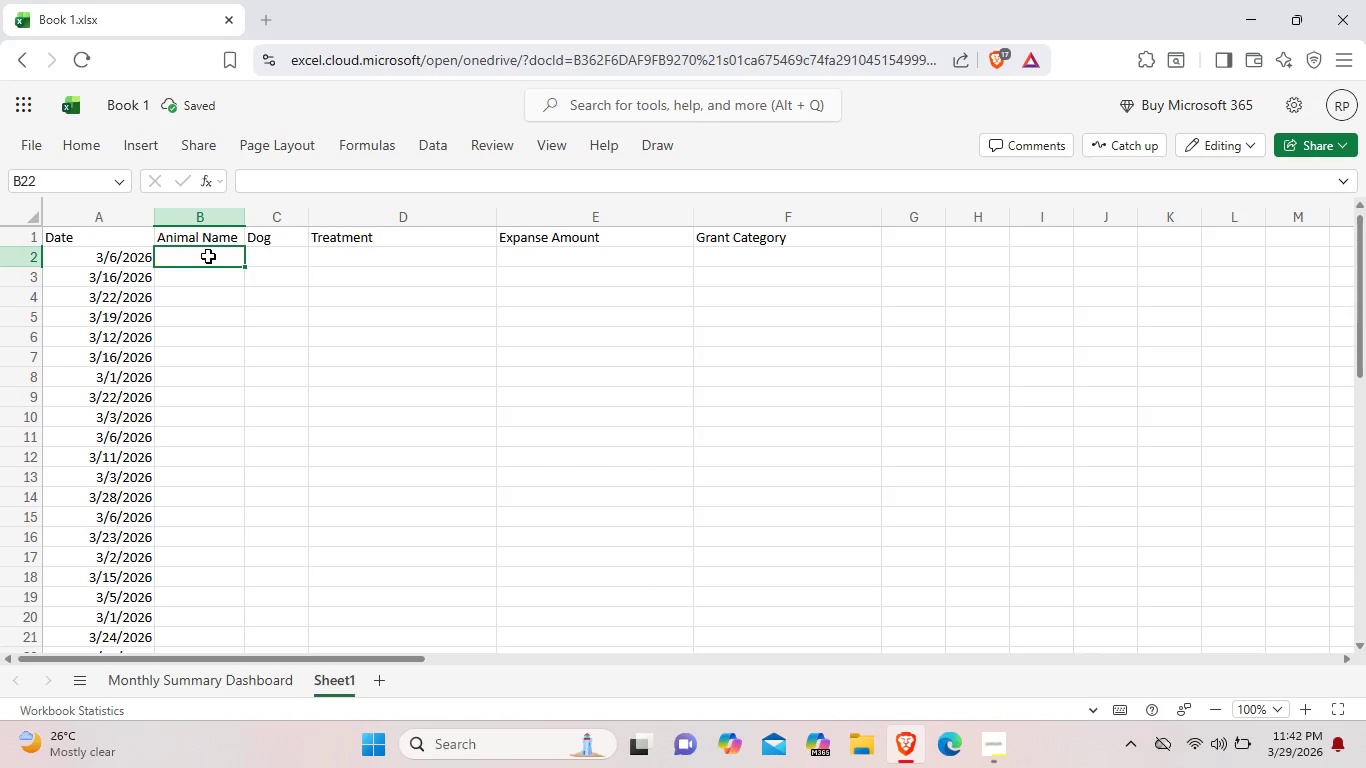 
double_click([208, 256])
 